 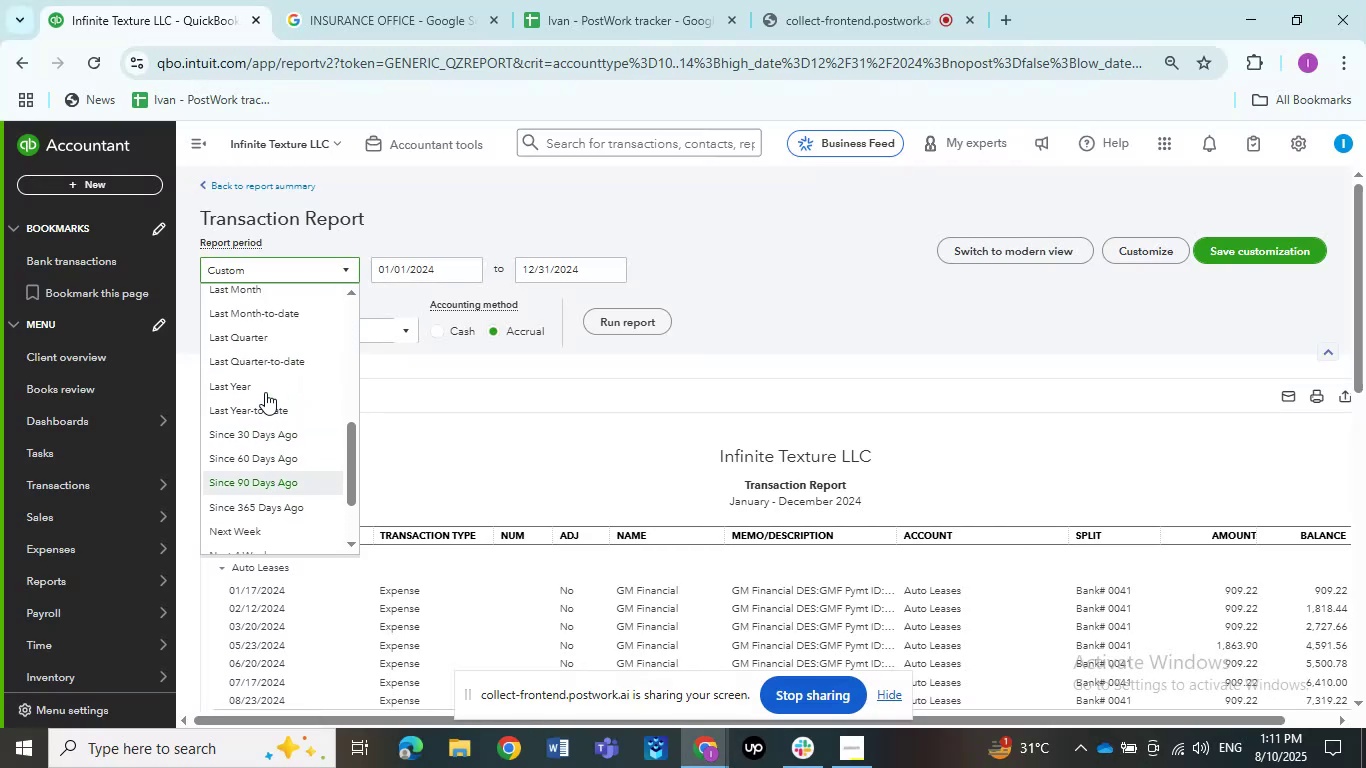 
left_click([396, 400])
 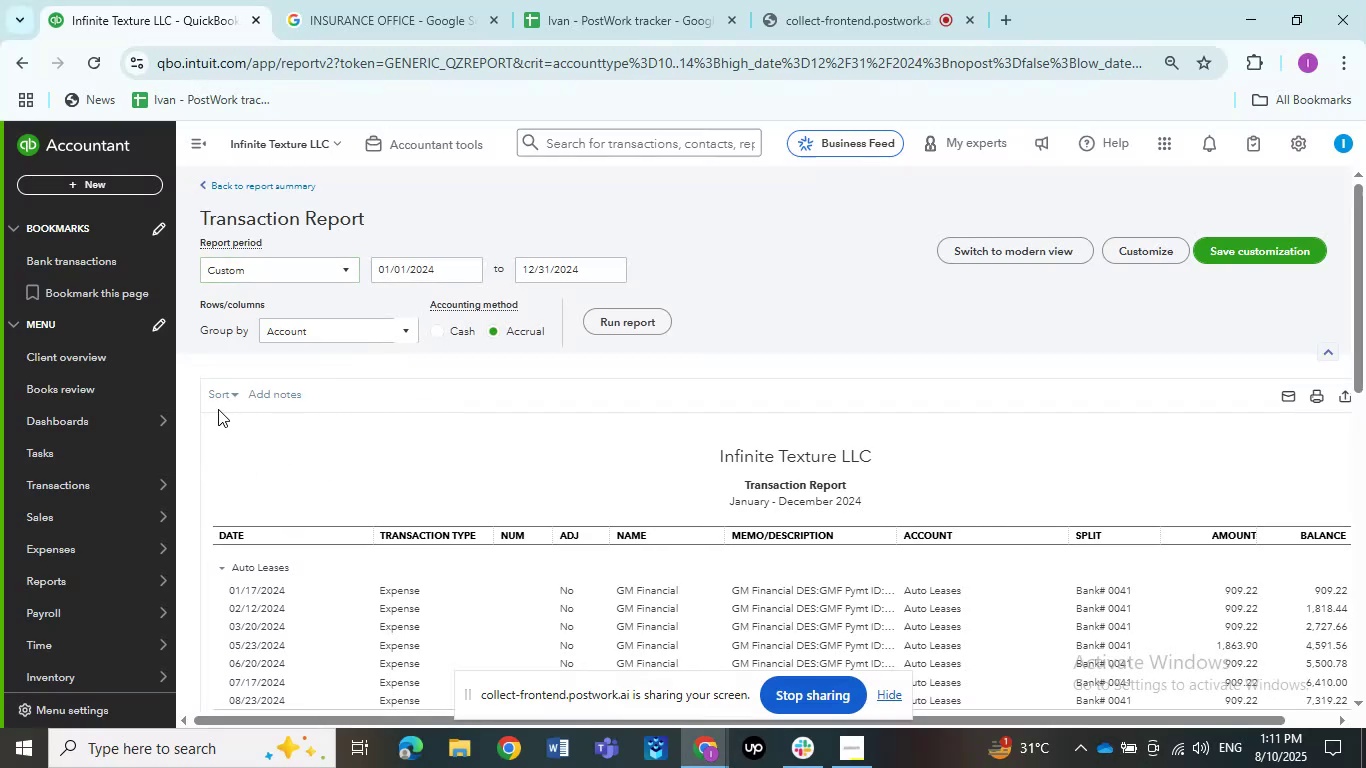 
left_click([222, 395])
 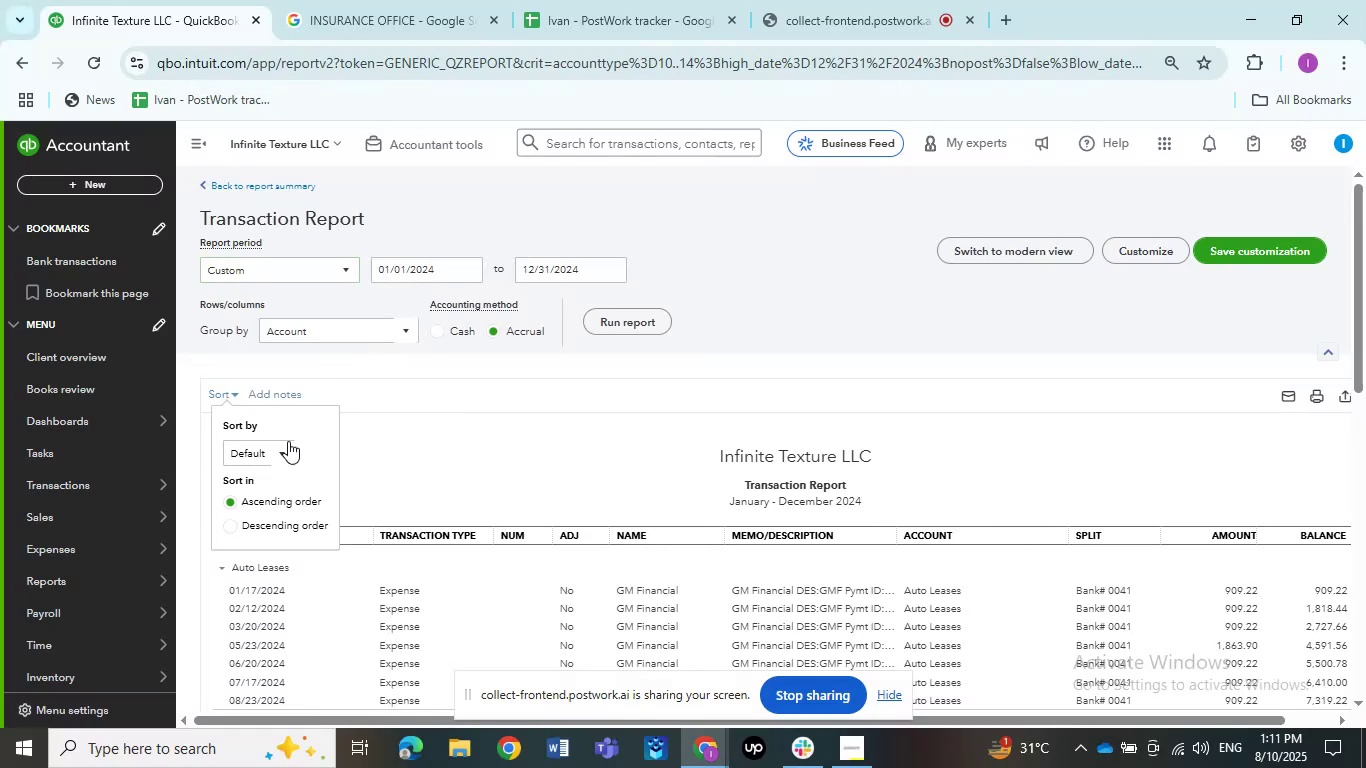 
left_click([280, 446])
 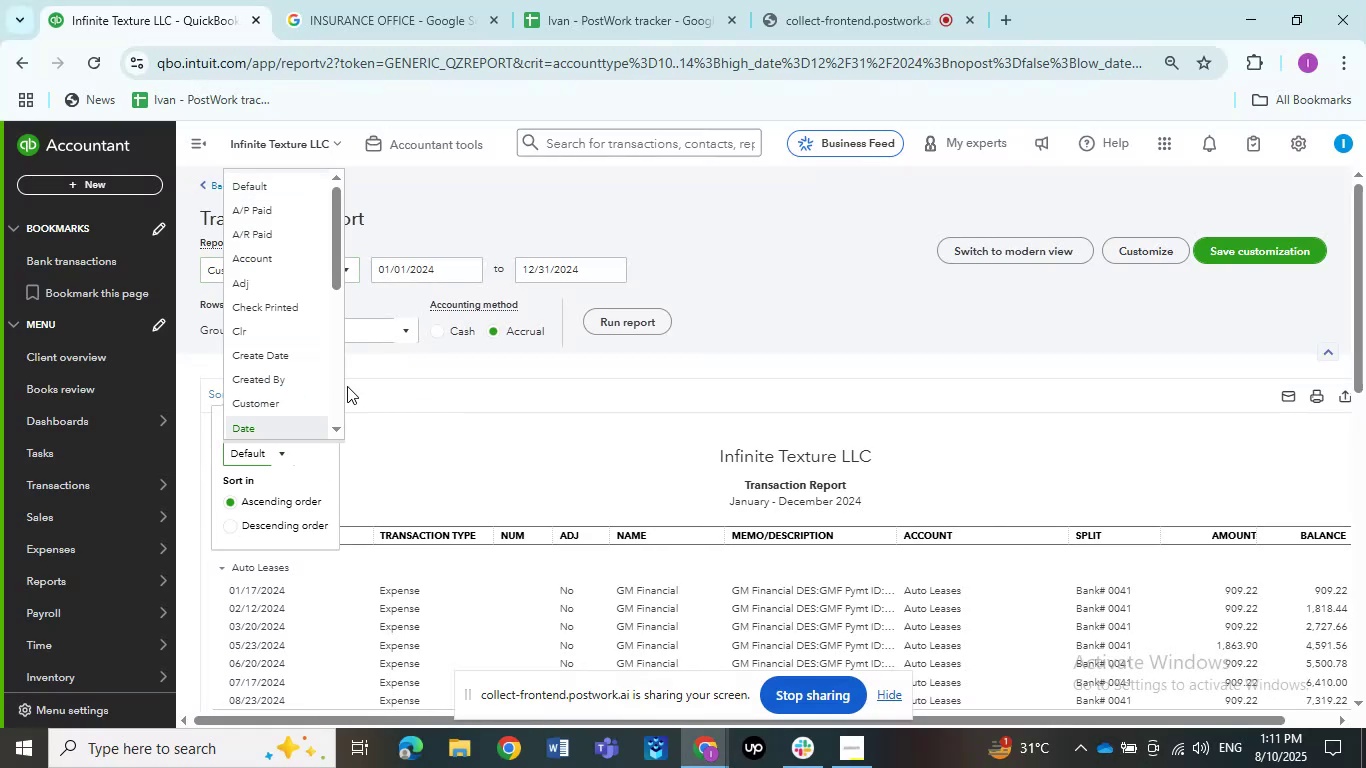 
scroll: coordinate [311, 347], scroll_direction: down, amount: 5.0
 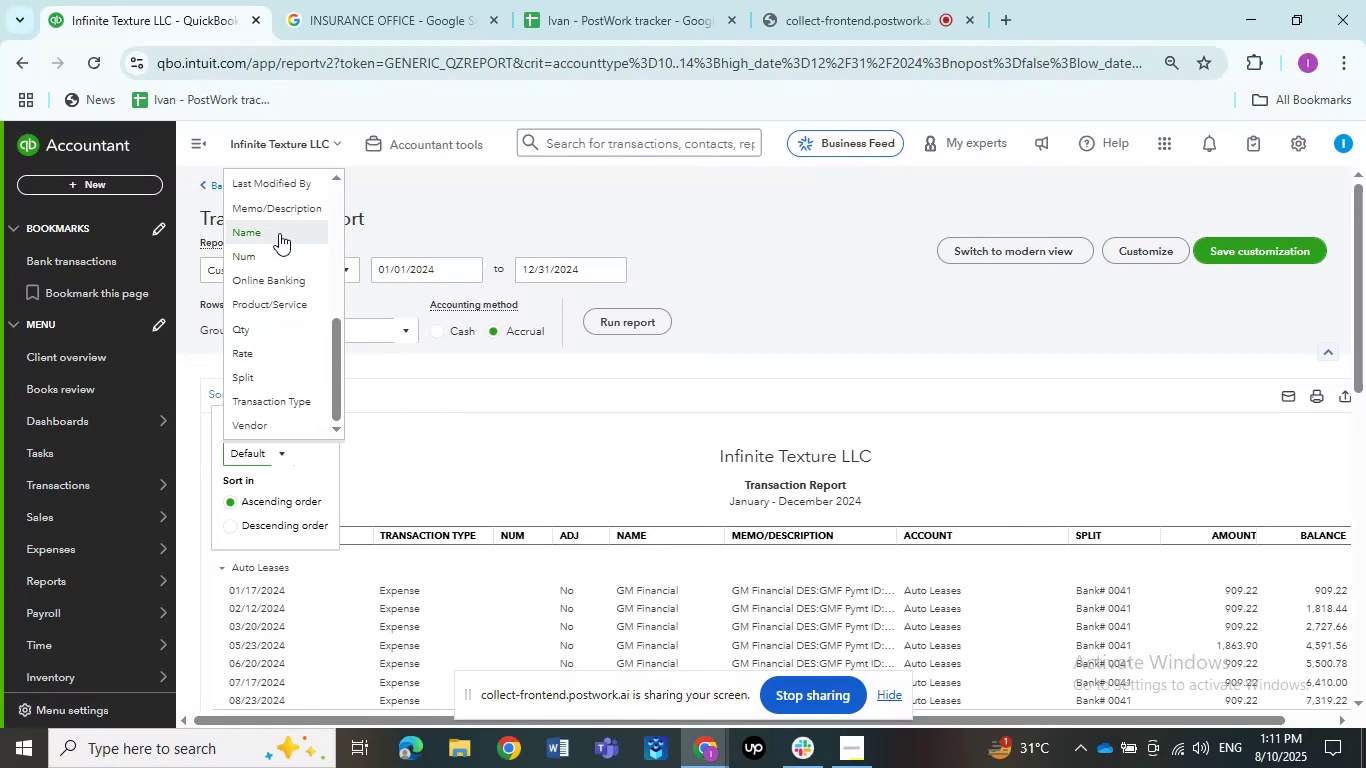 
left_click([275, 214])
 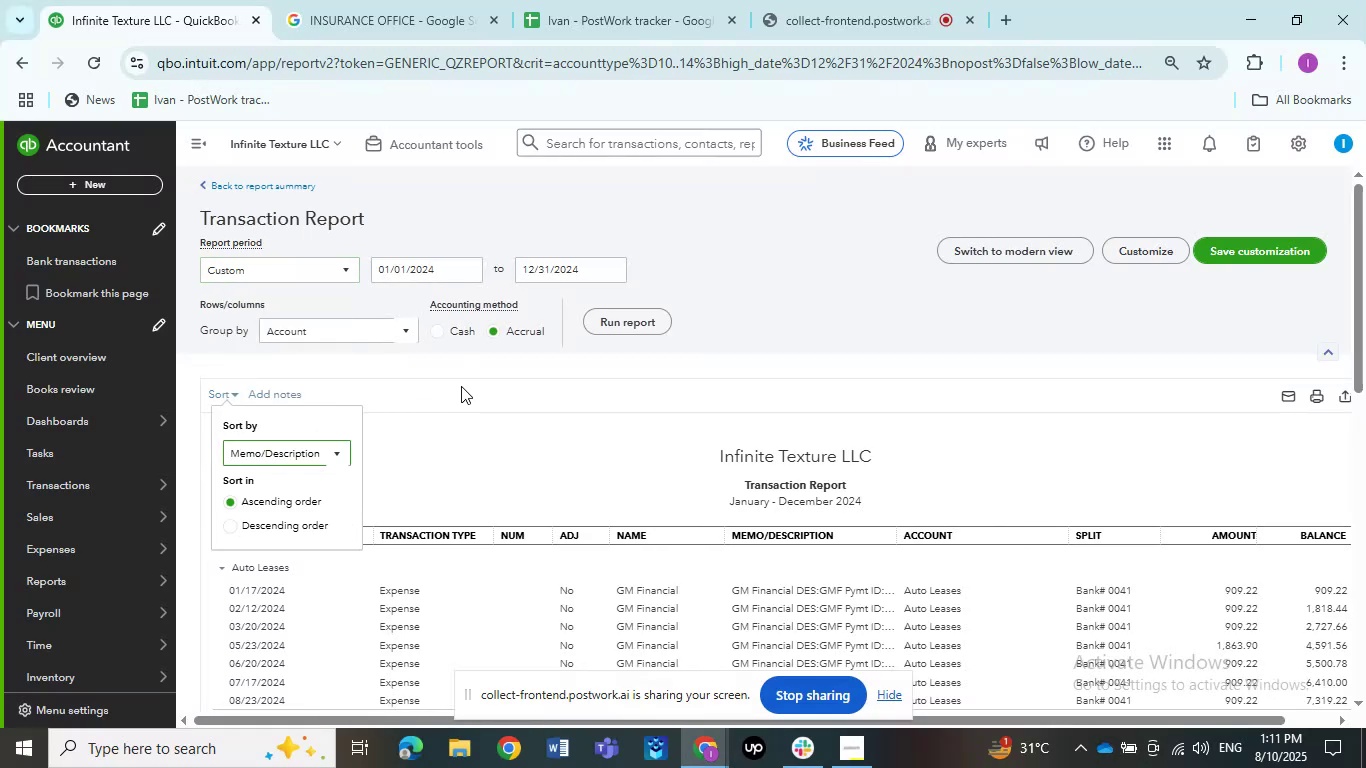 
left_click([461, 394])
 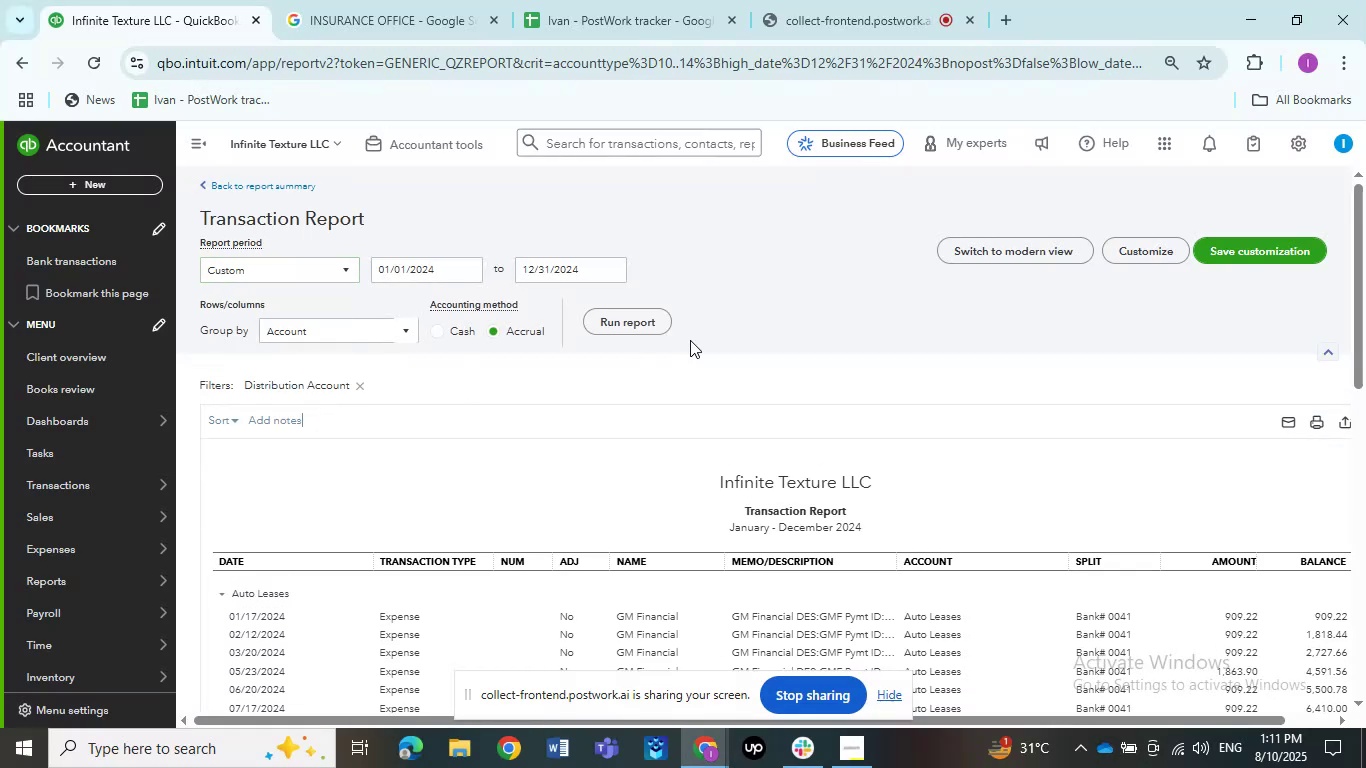 
scroll: coordinate [639, 410], scroll_direction: down, amount: 67.0
 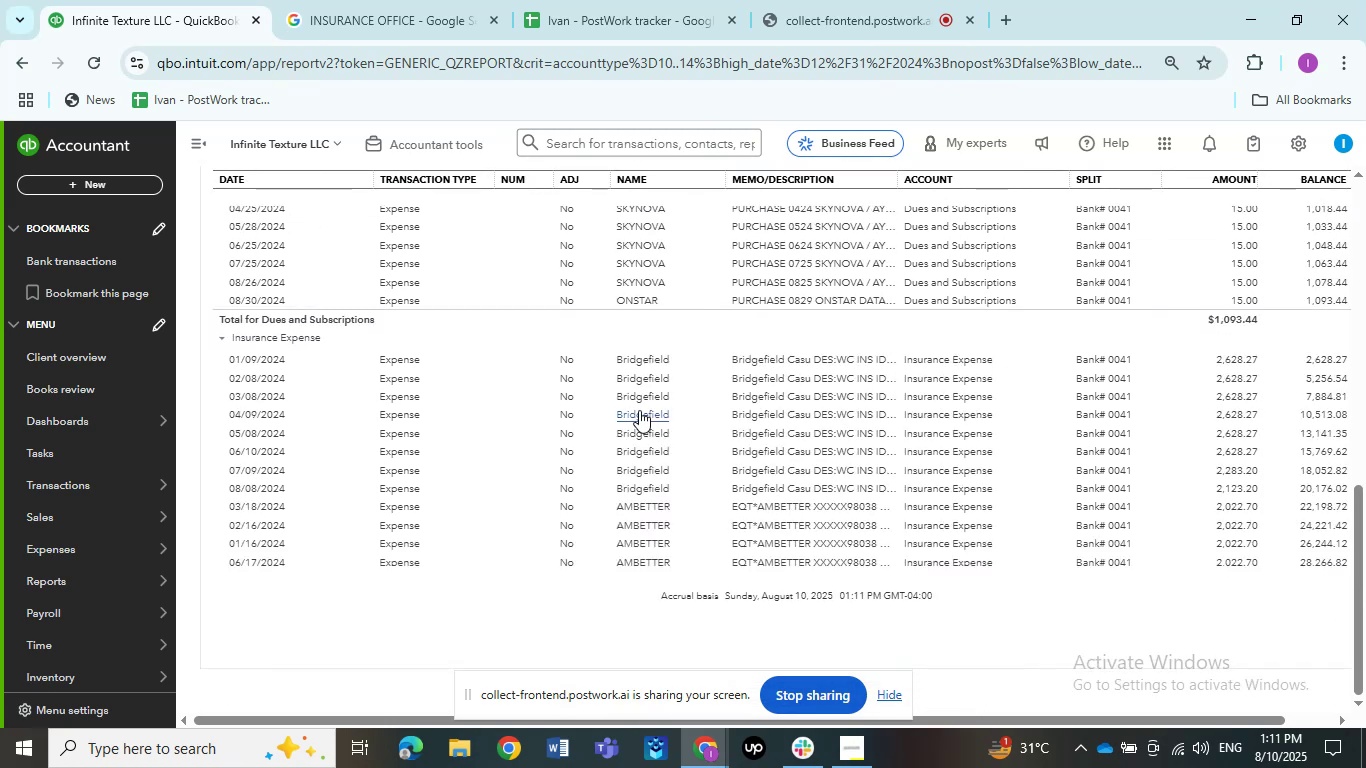 
scroll: coordinate [634, 409], scroll_direction: up, amount: 8.0
 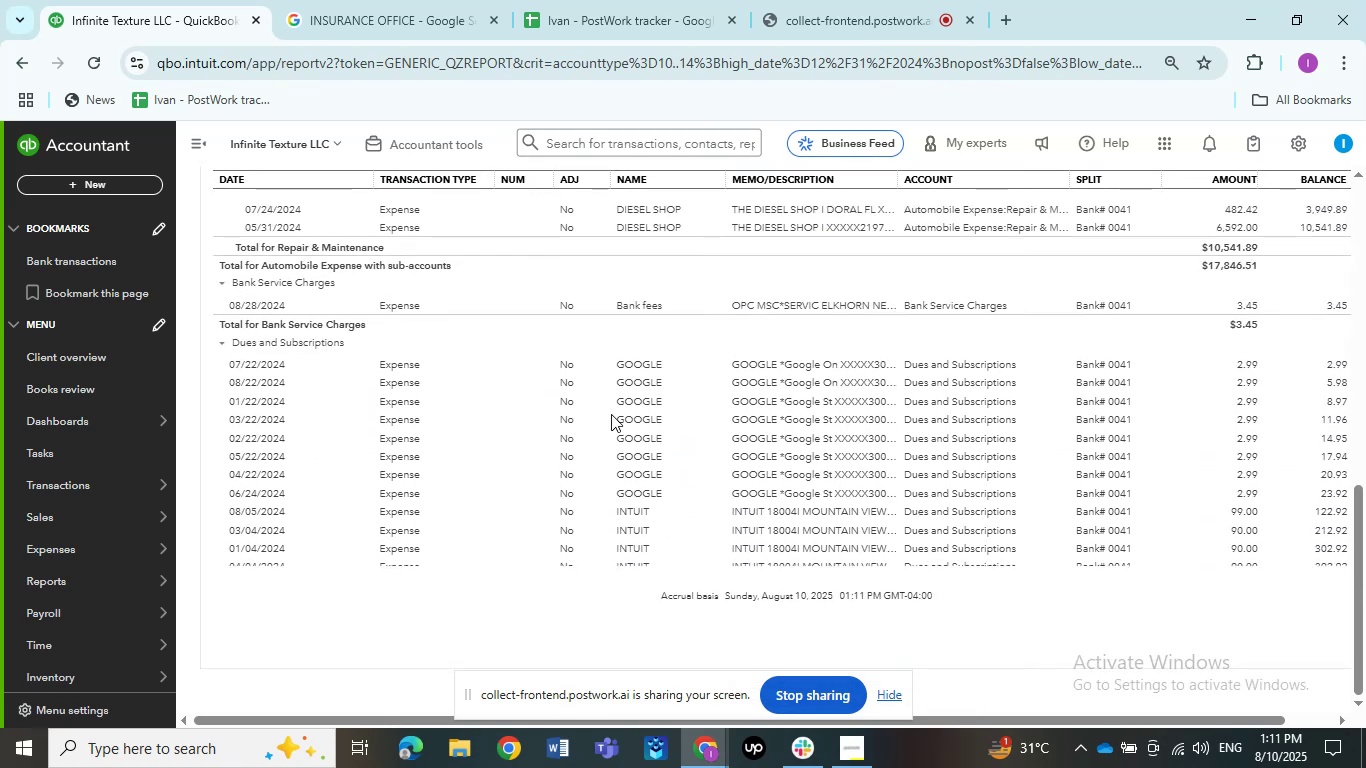 
scroll: coordinate [598, 425], scroll_direction: down, amount: 18.0
 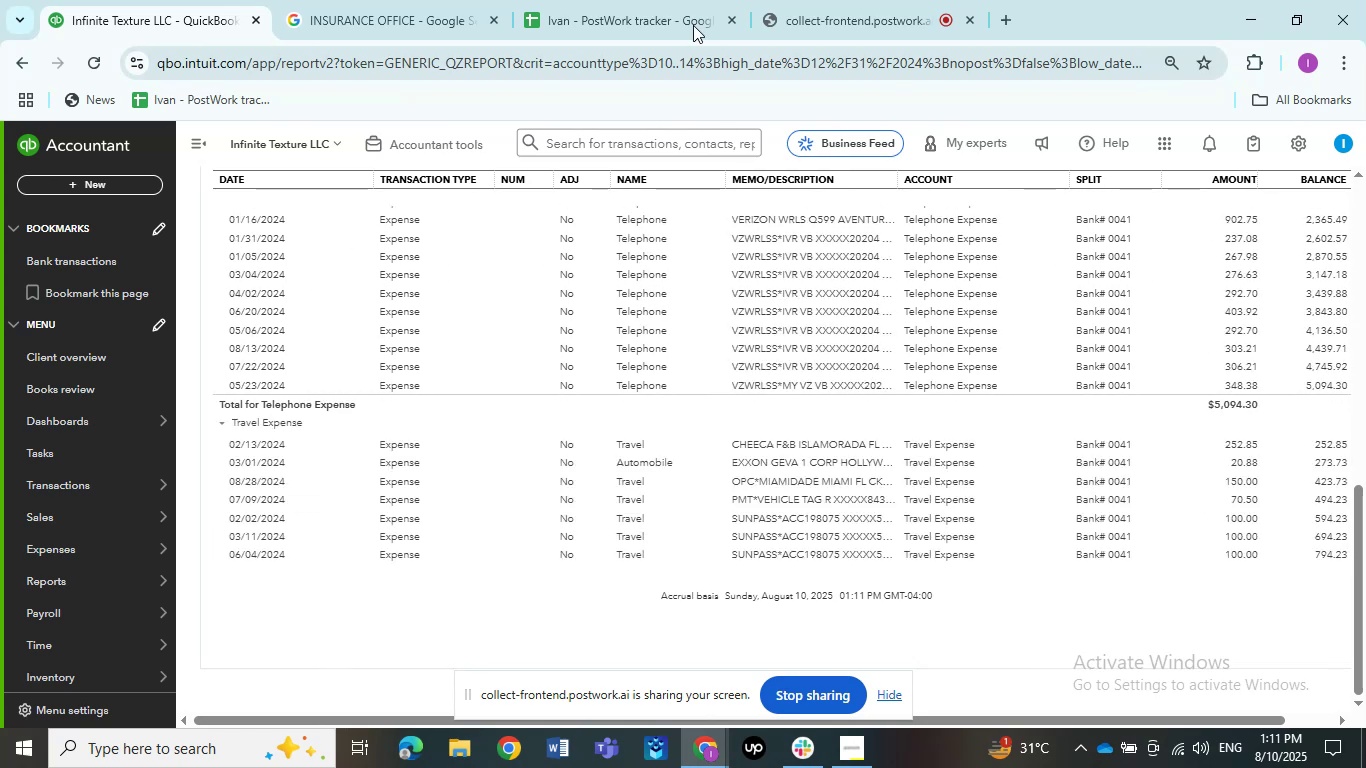 
left_click([628, 0])
 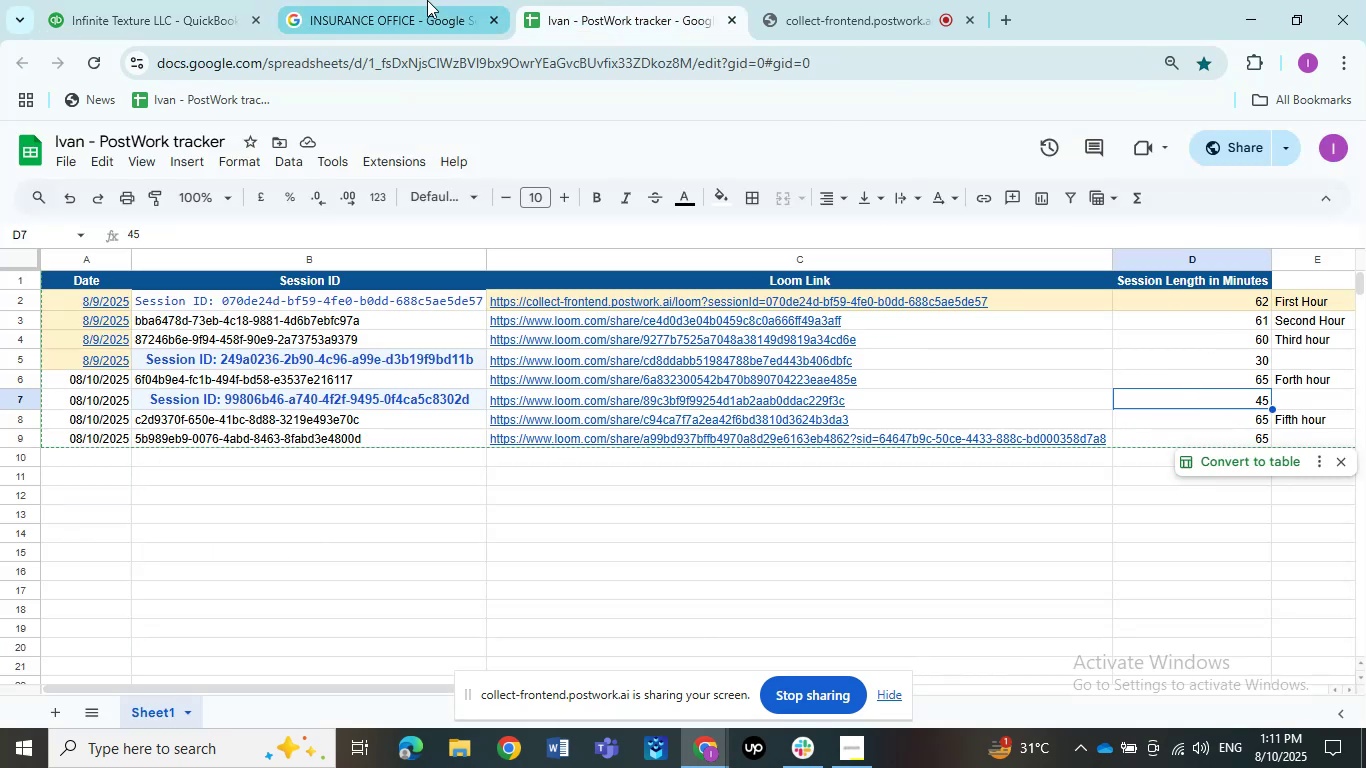 
left_click([167, 0])
 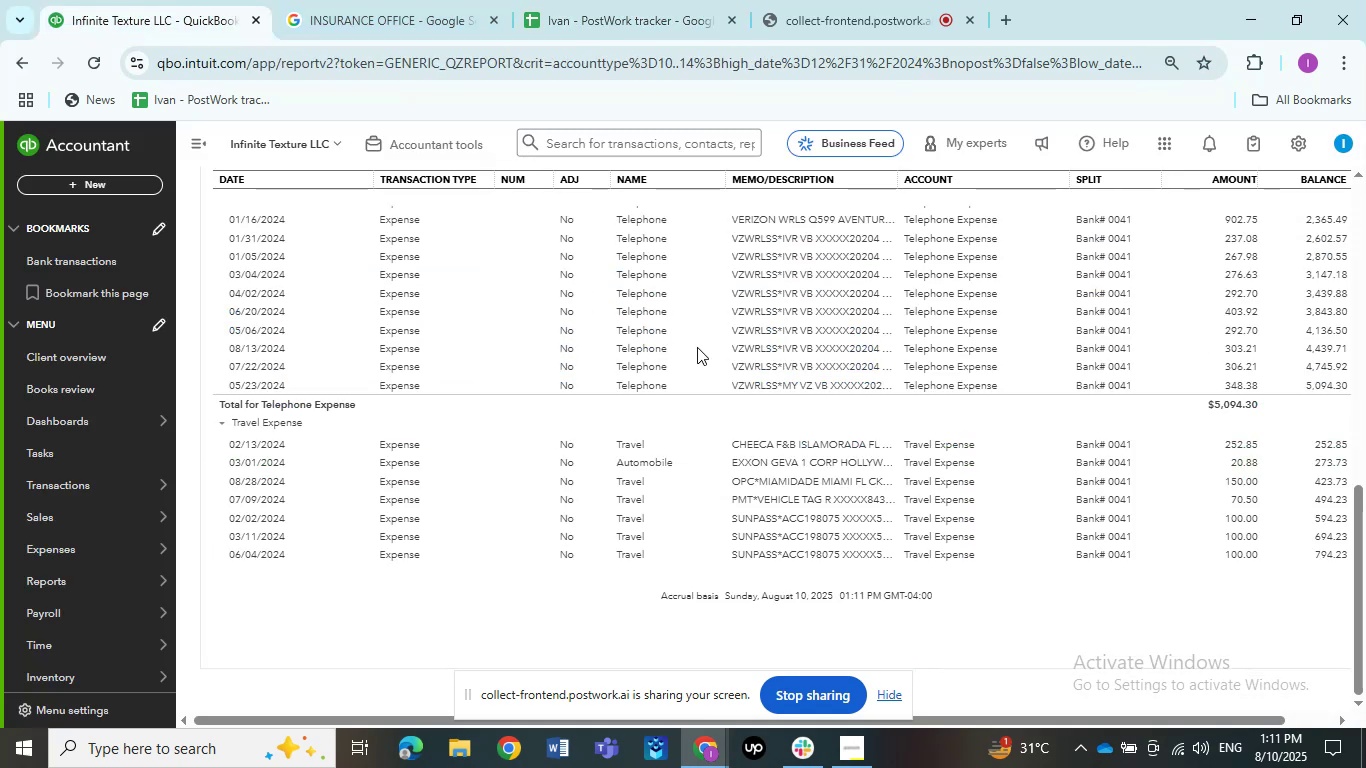 
scroll: coordinate [700, 353], scroll_direction: down, amount: 5.0
 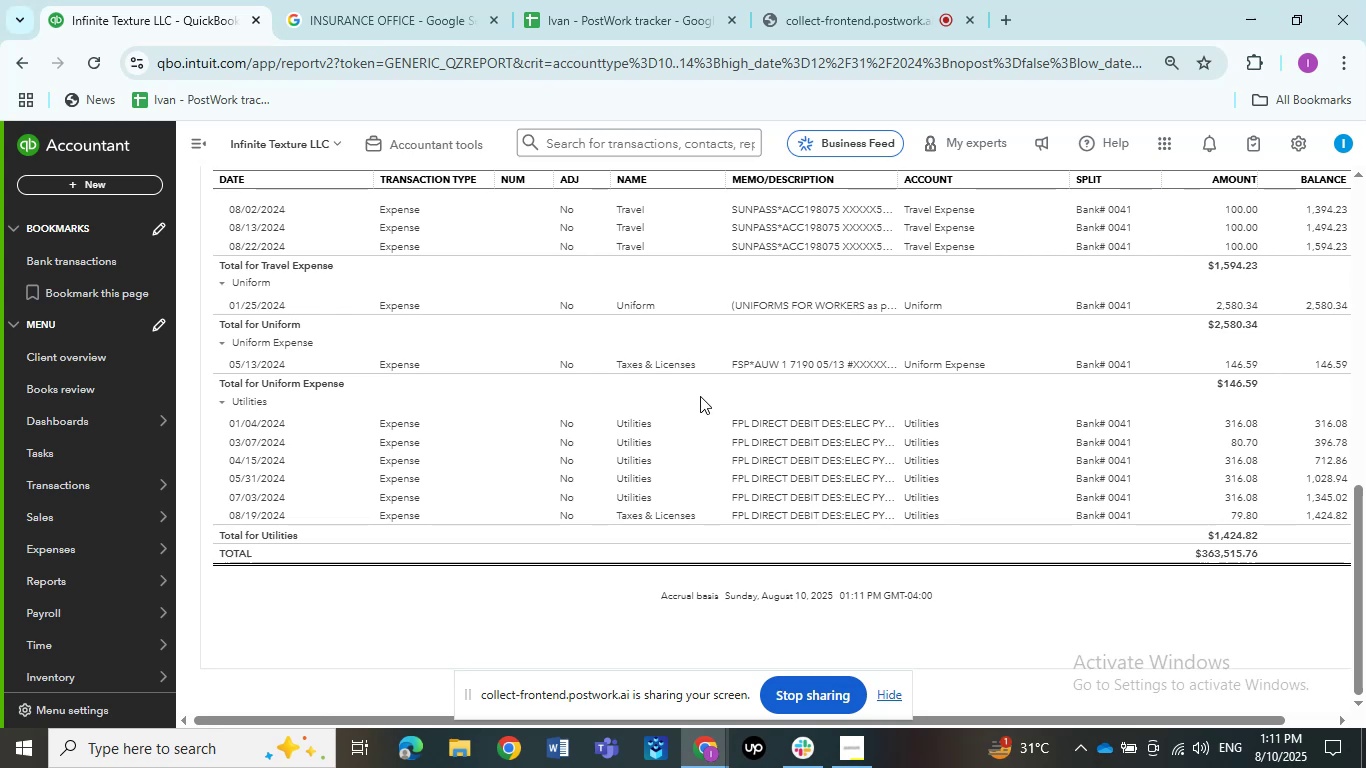 
scroll: coordinate [705, 407], scroll_direction: up, amount: 6.0
 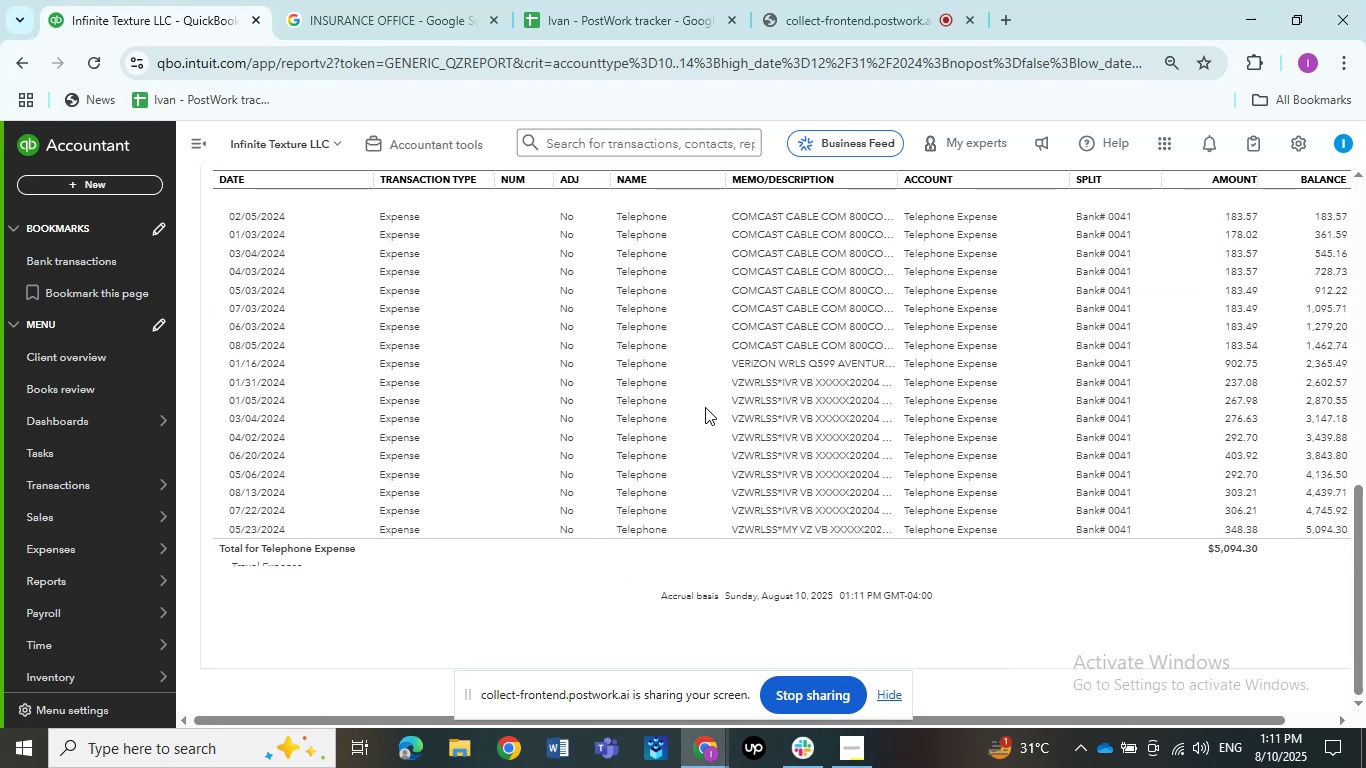 
scroll: coordinate [705, 407], scroll_direction: none, amount: 0.0
 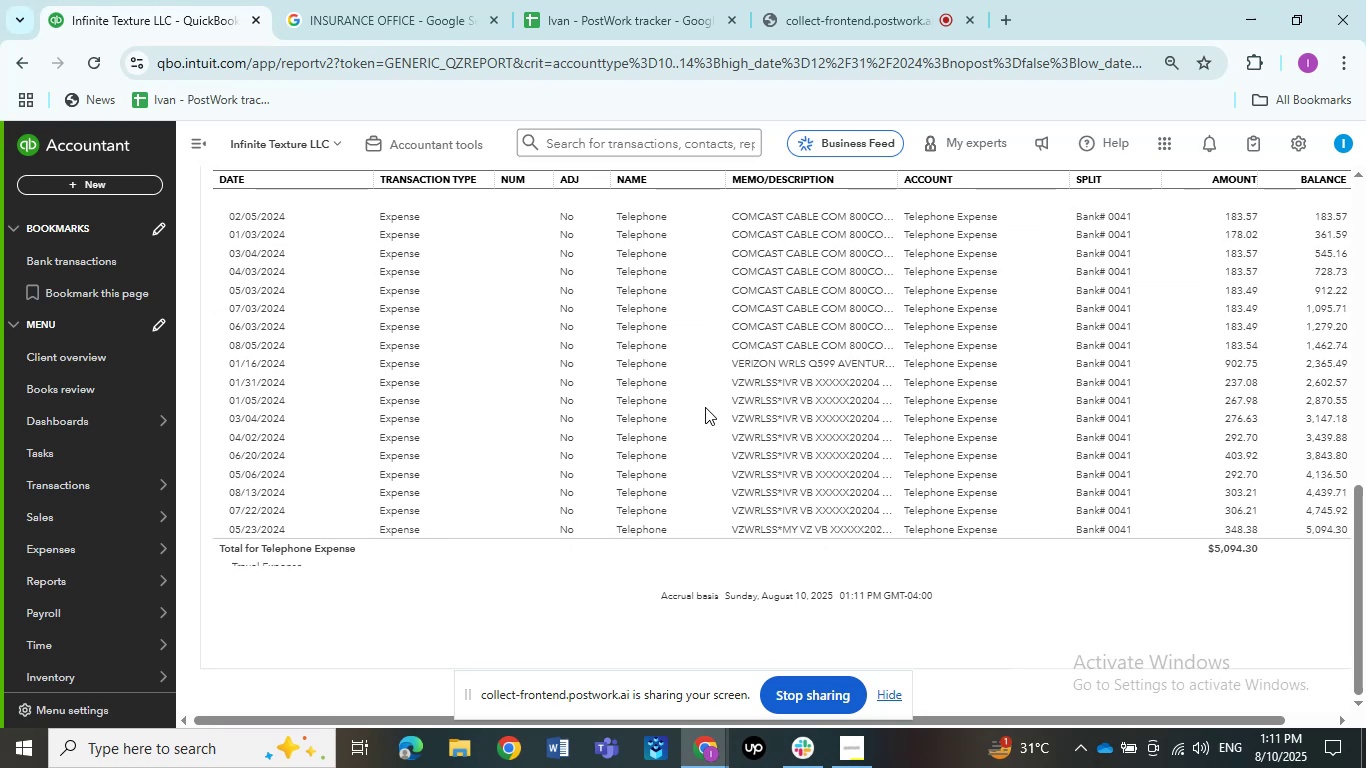 
scroll: coordinate [705, 407], scroll_direction: up, amount: 2.0
 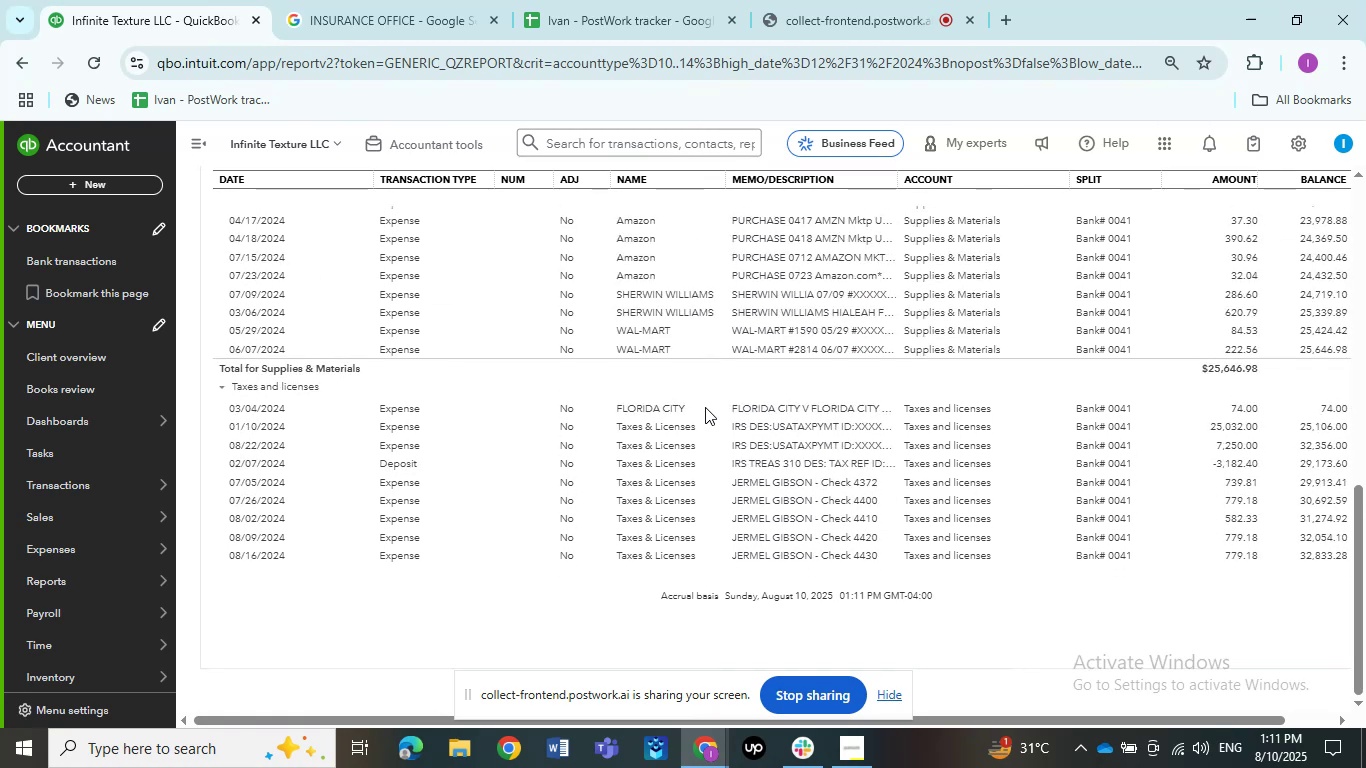 
scroll: coordinate [705, 407], scroll_direction: down, amount: 1.0
 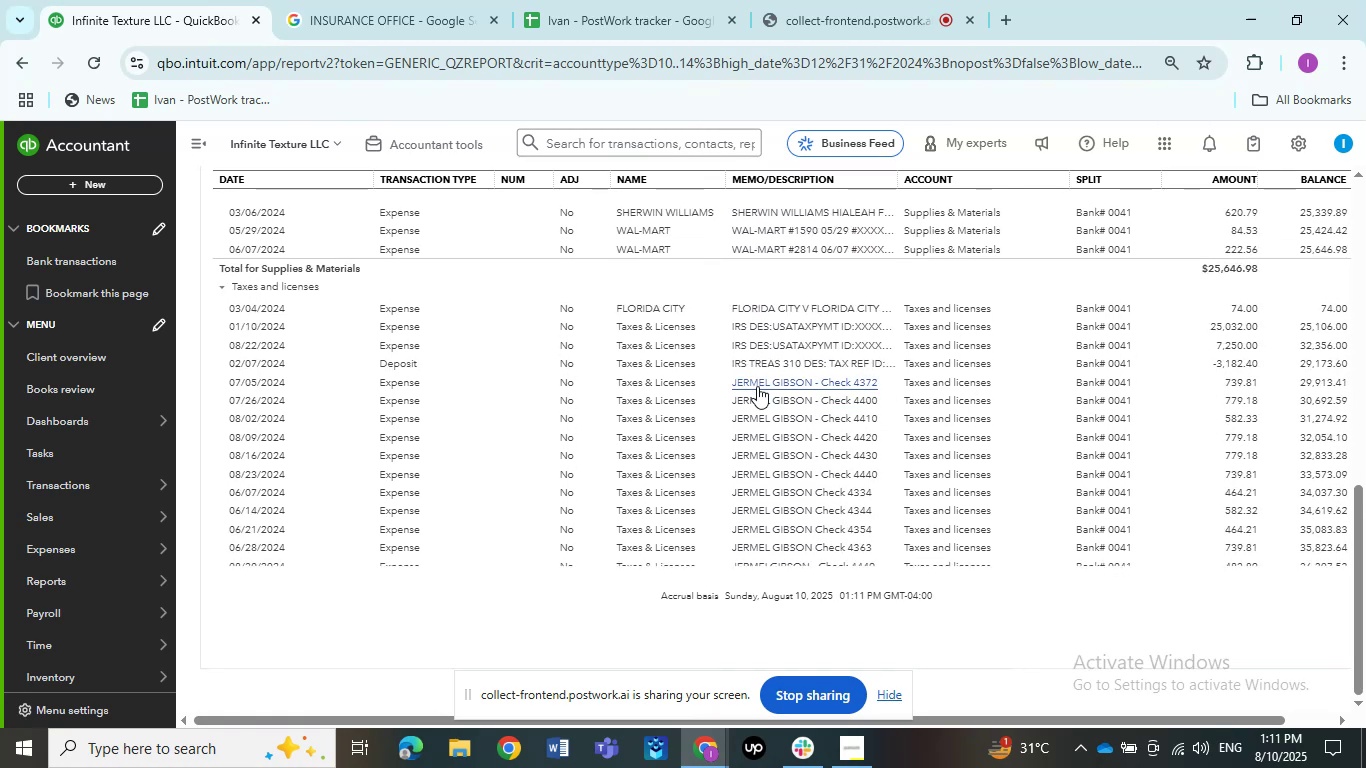 
left_click([770, 330])
 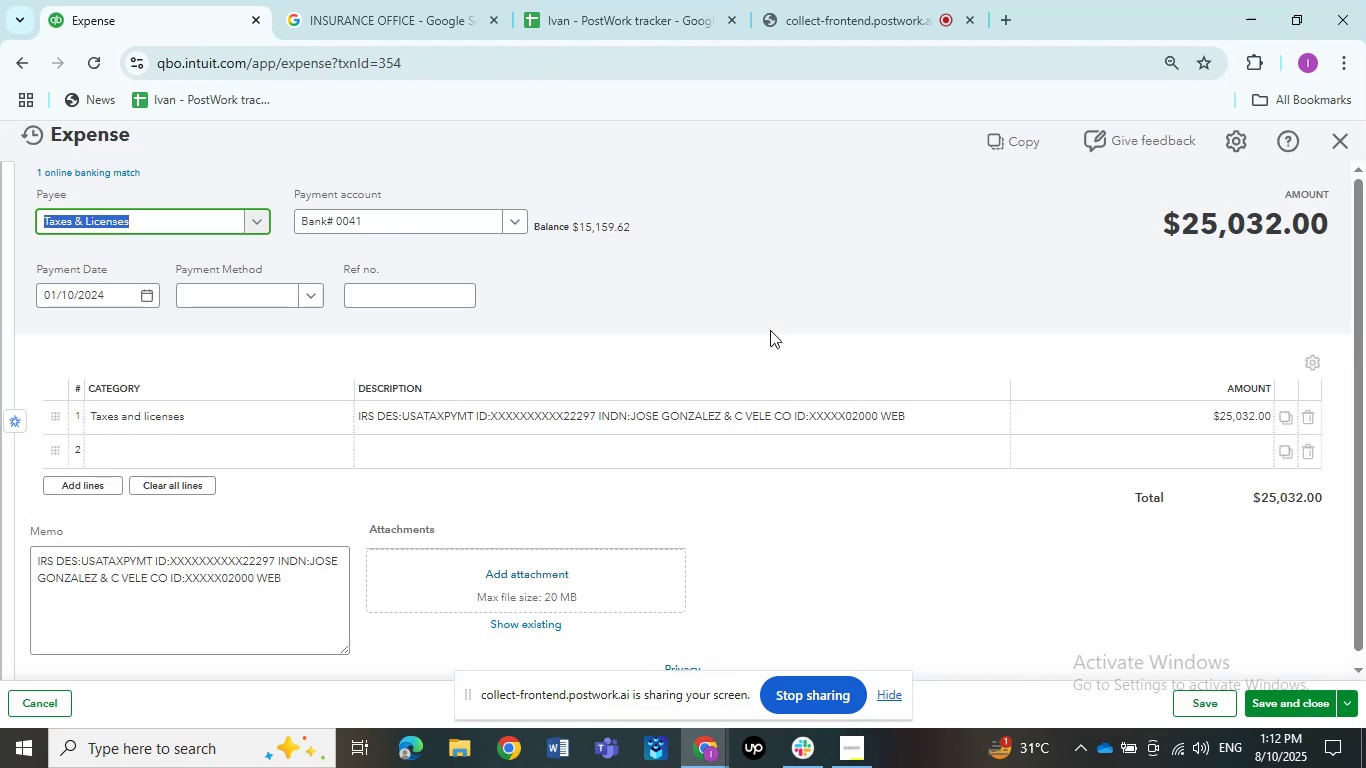 
wait(5.23)
 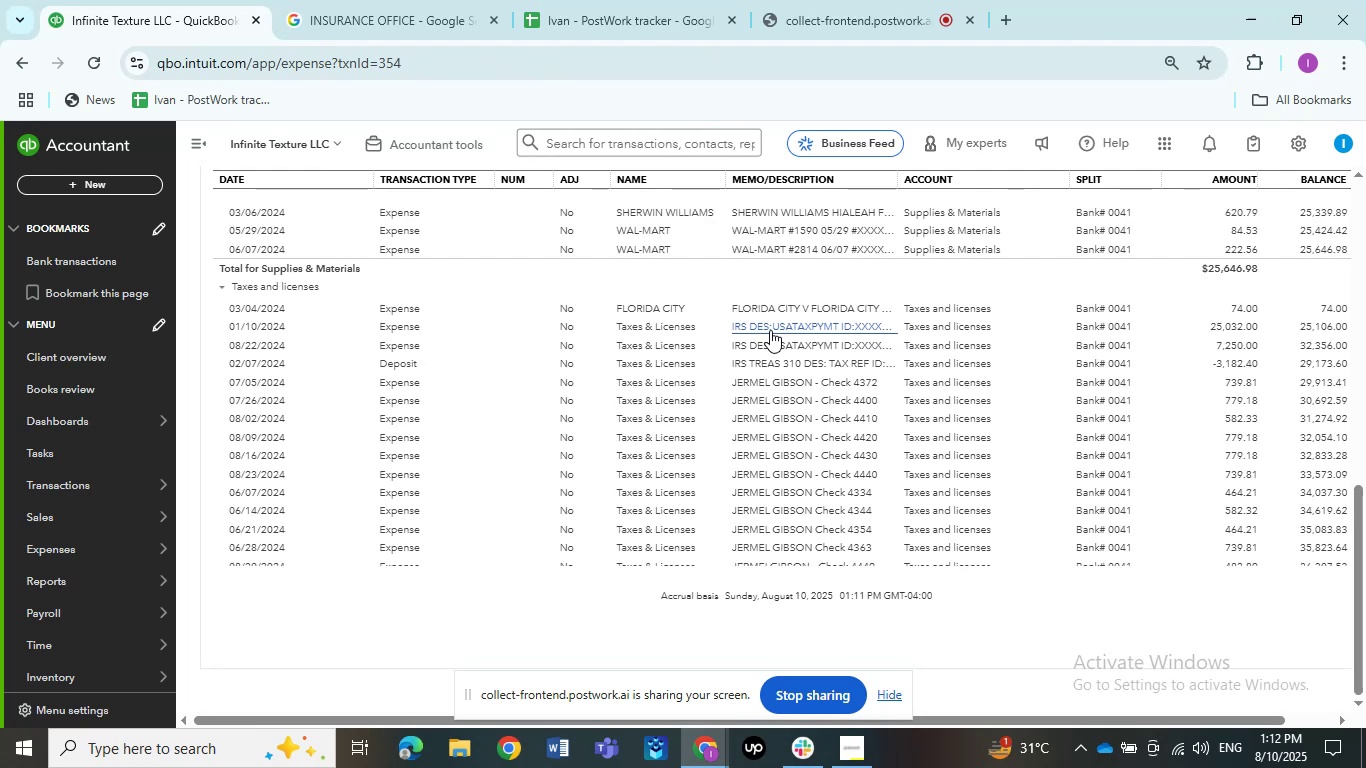 
left_click([487, 426])
 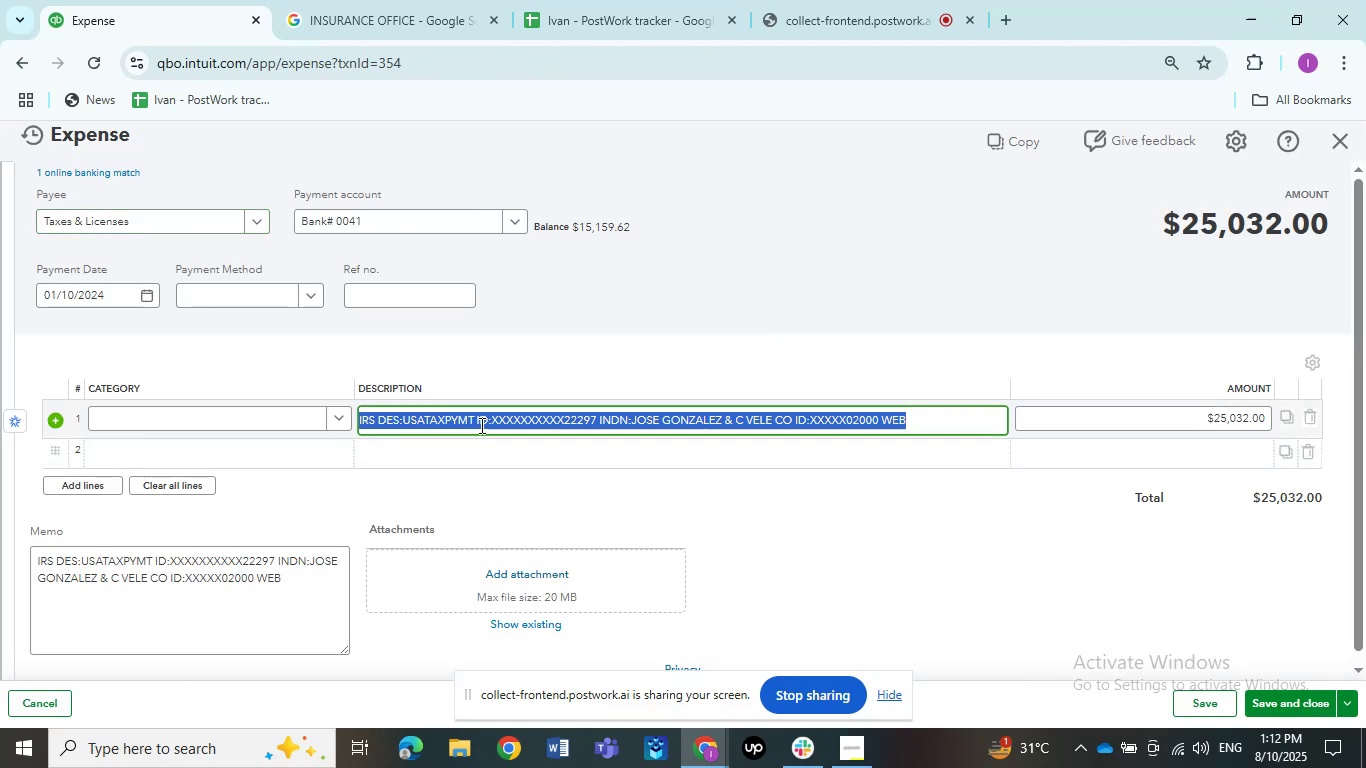 
left_click([478, 422])
 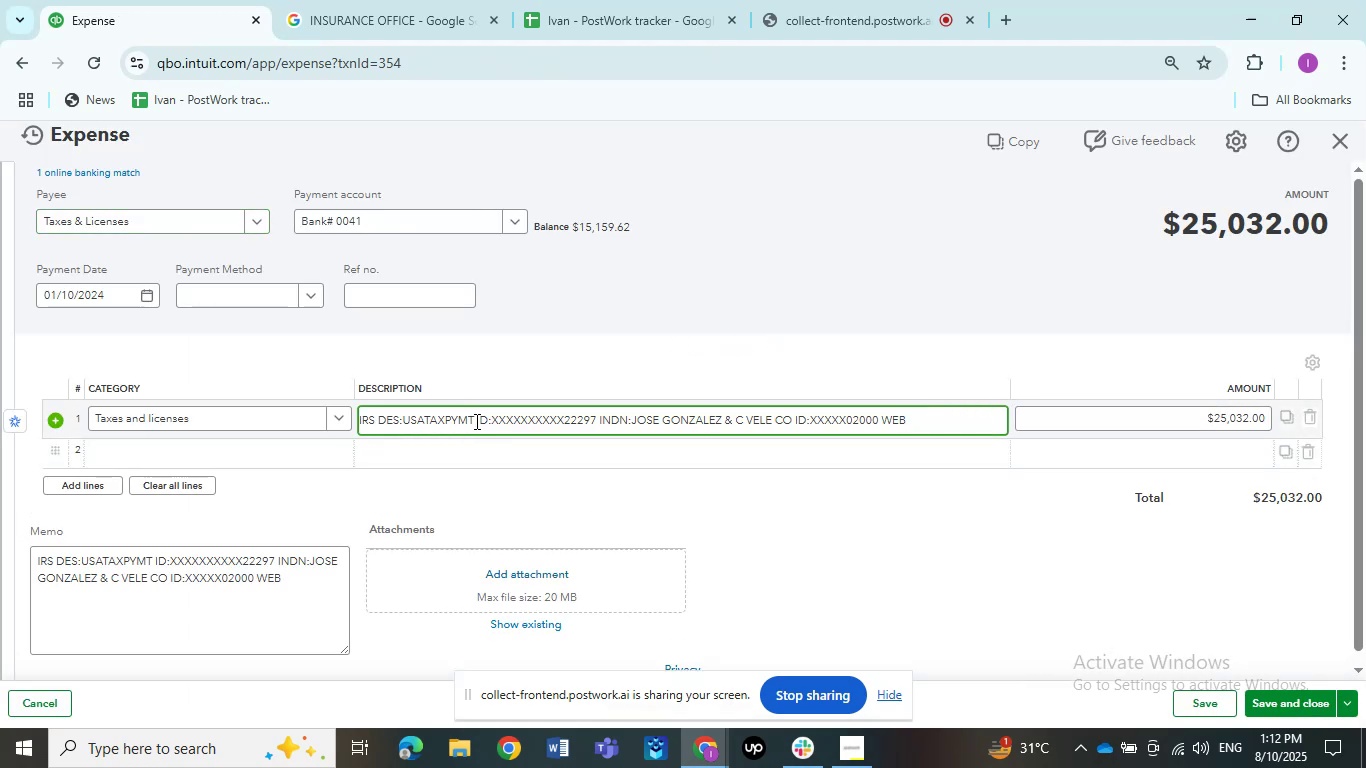 
left_click_drag(start_coordinate=[474, 421], to_coordinate=[404, 422])
 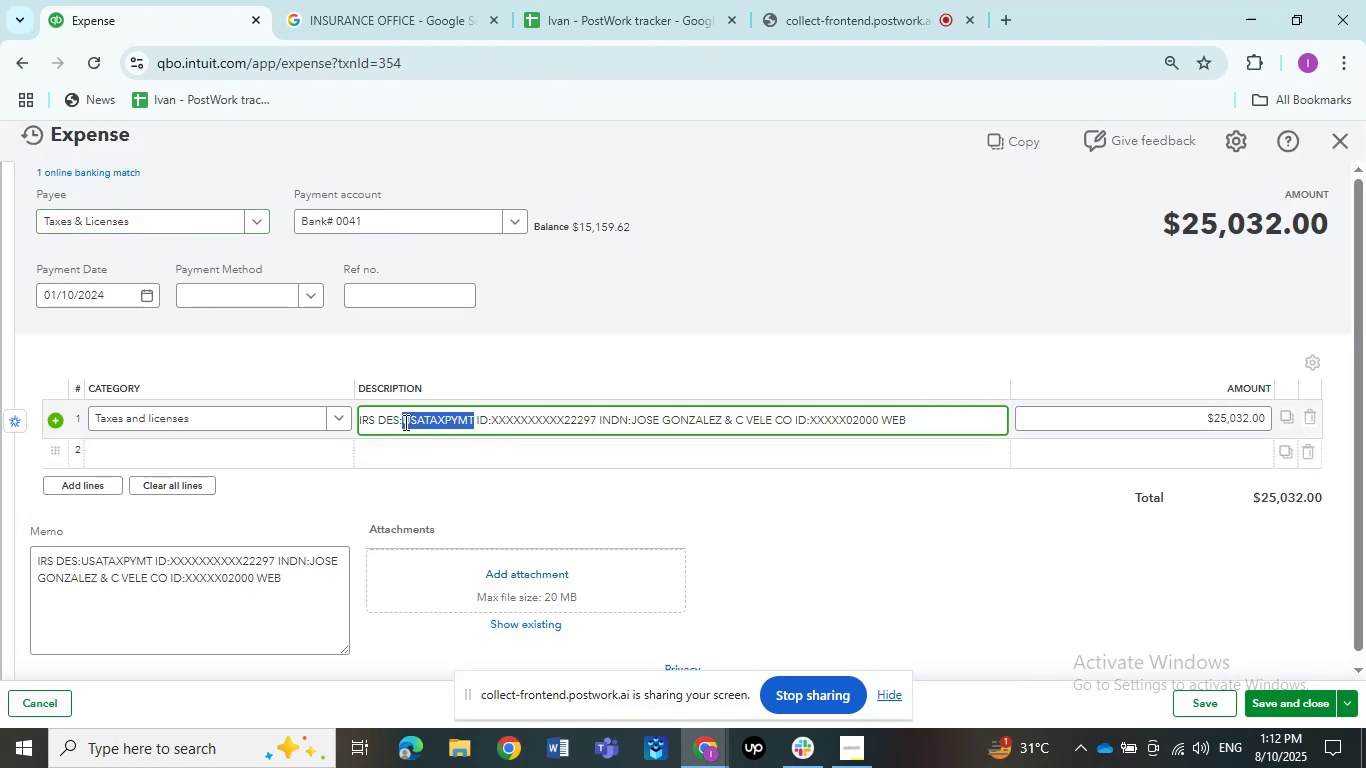 
key(Control+C)
 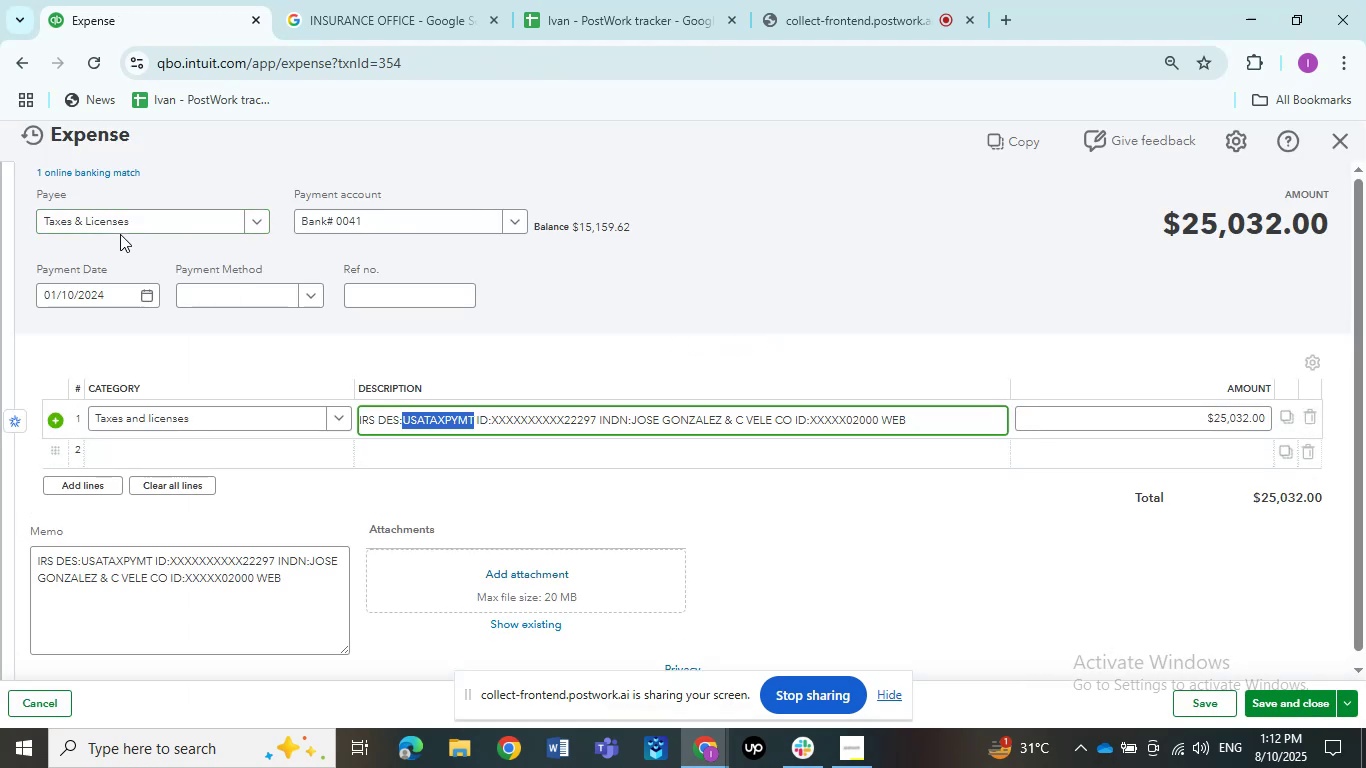 
left_click([121, 229])
 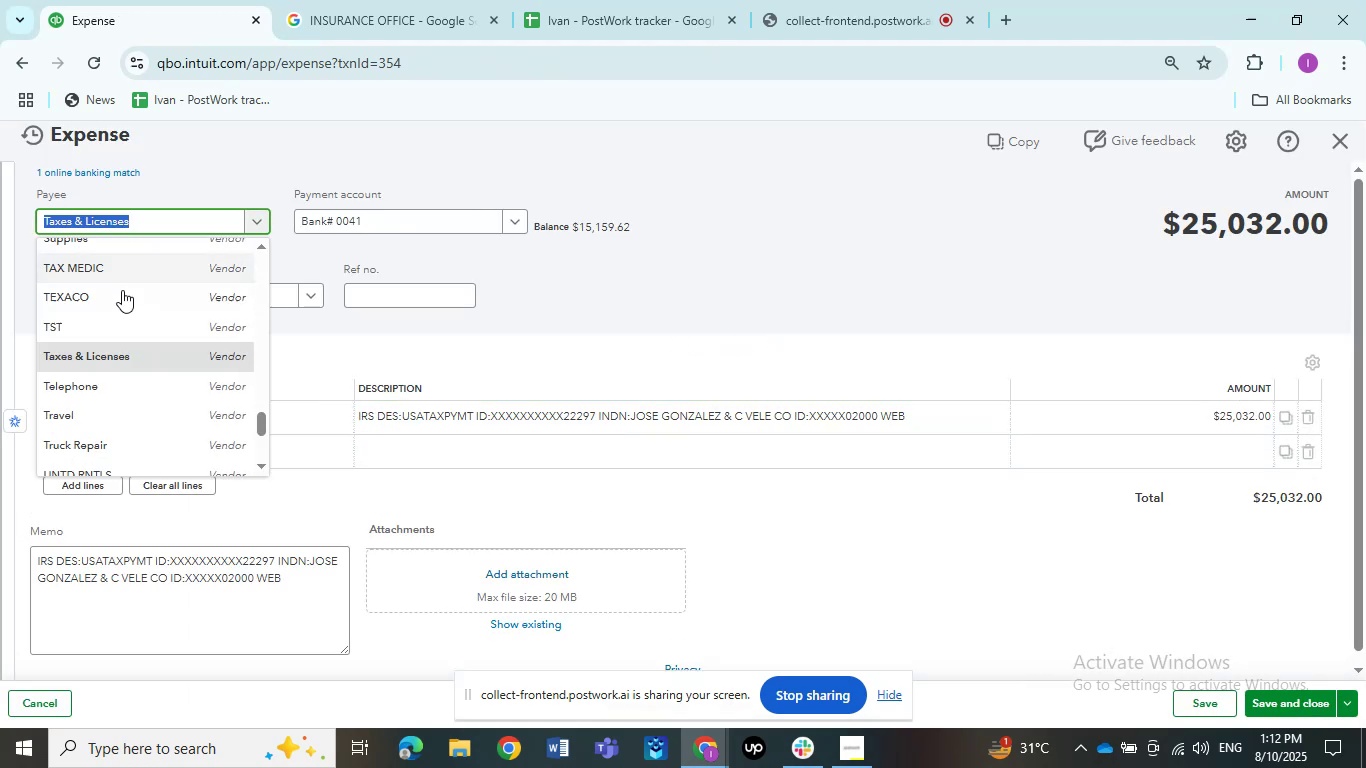 
scroll: coordinate [117, 258], scroll_direction: up, amount: 16.0
 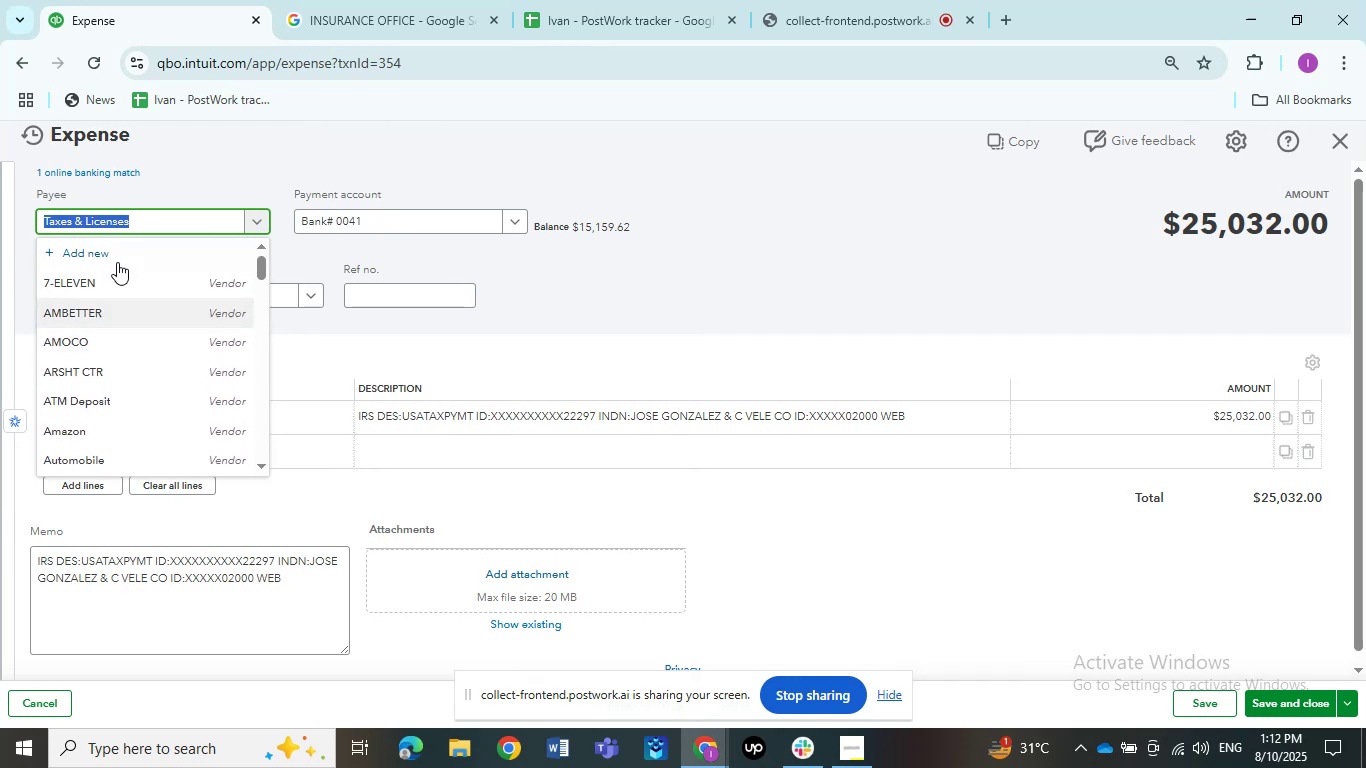 
left_click([116, 264])
 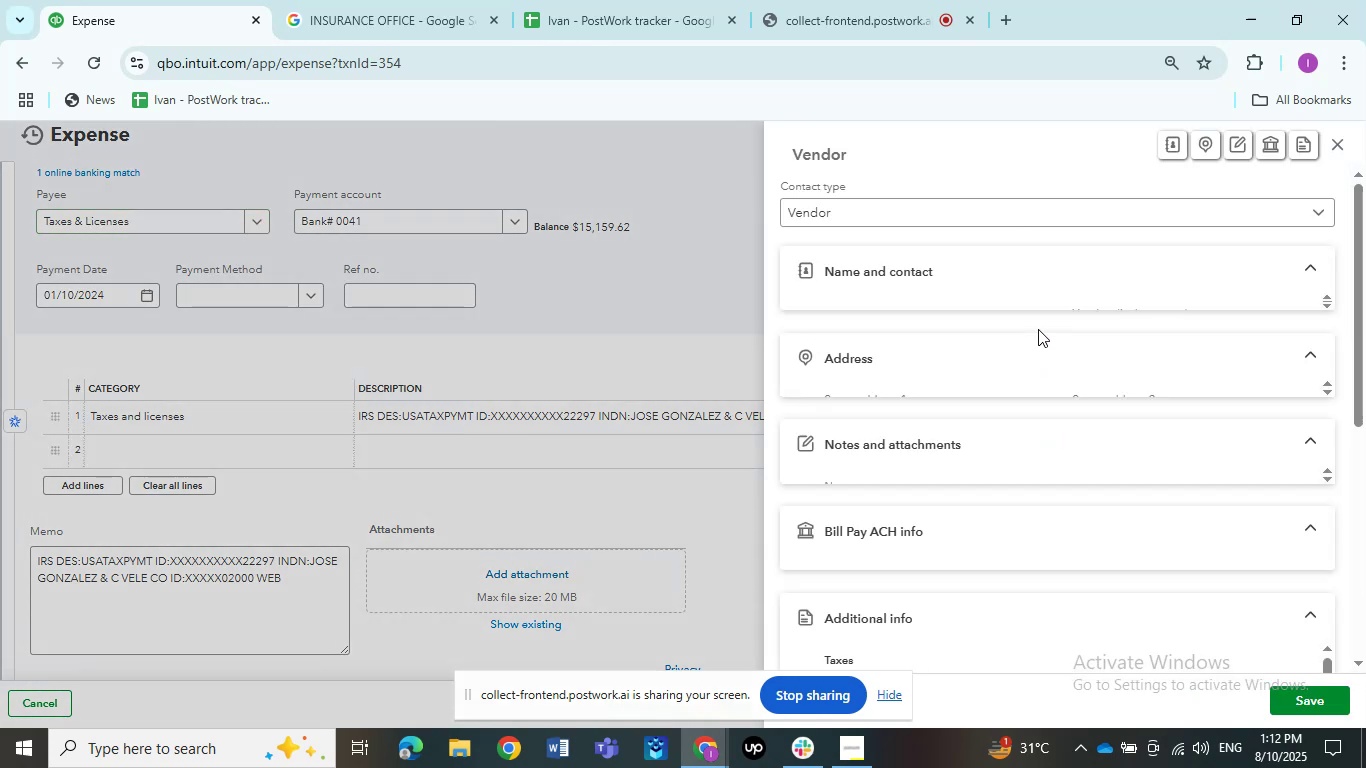 
key(Tab)
 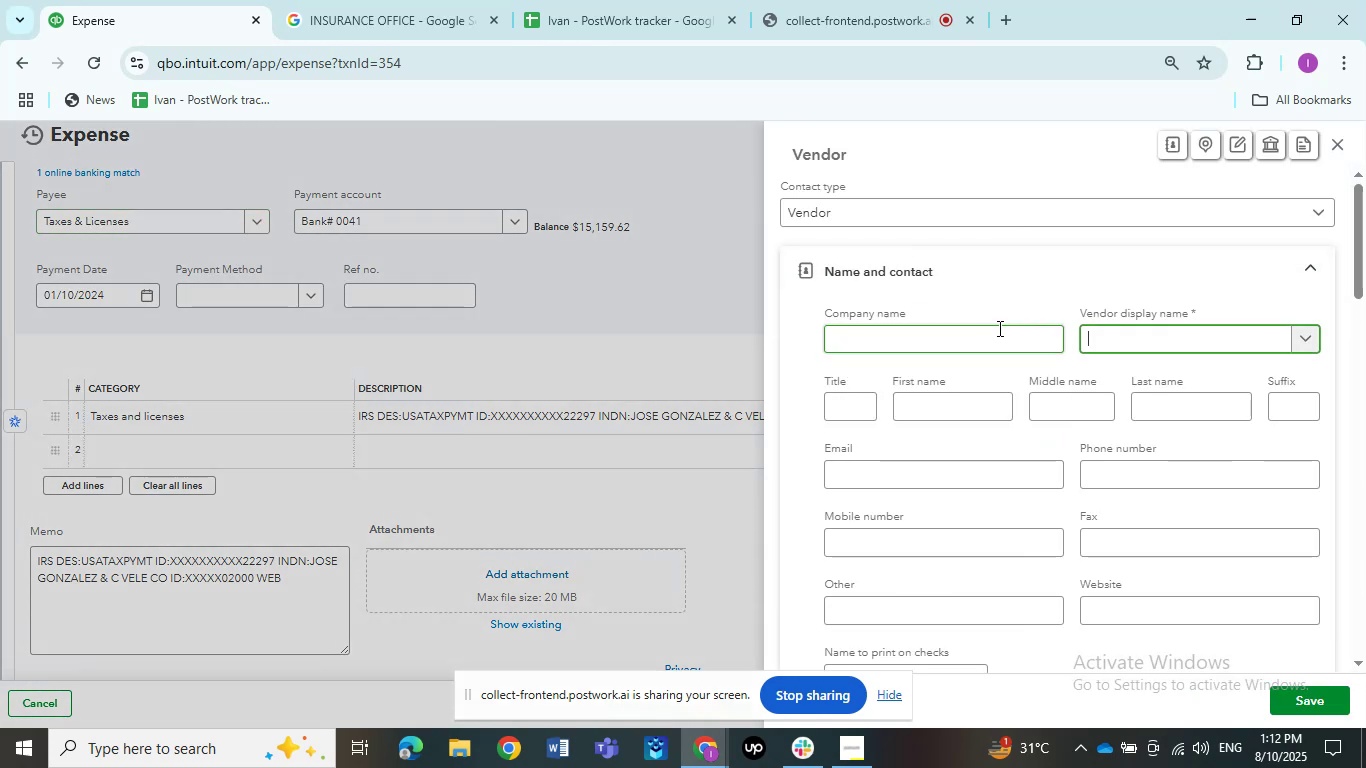 
key(Control+V)
 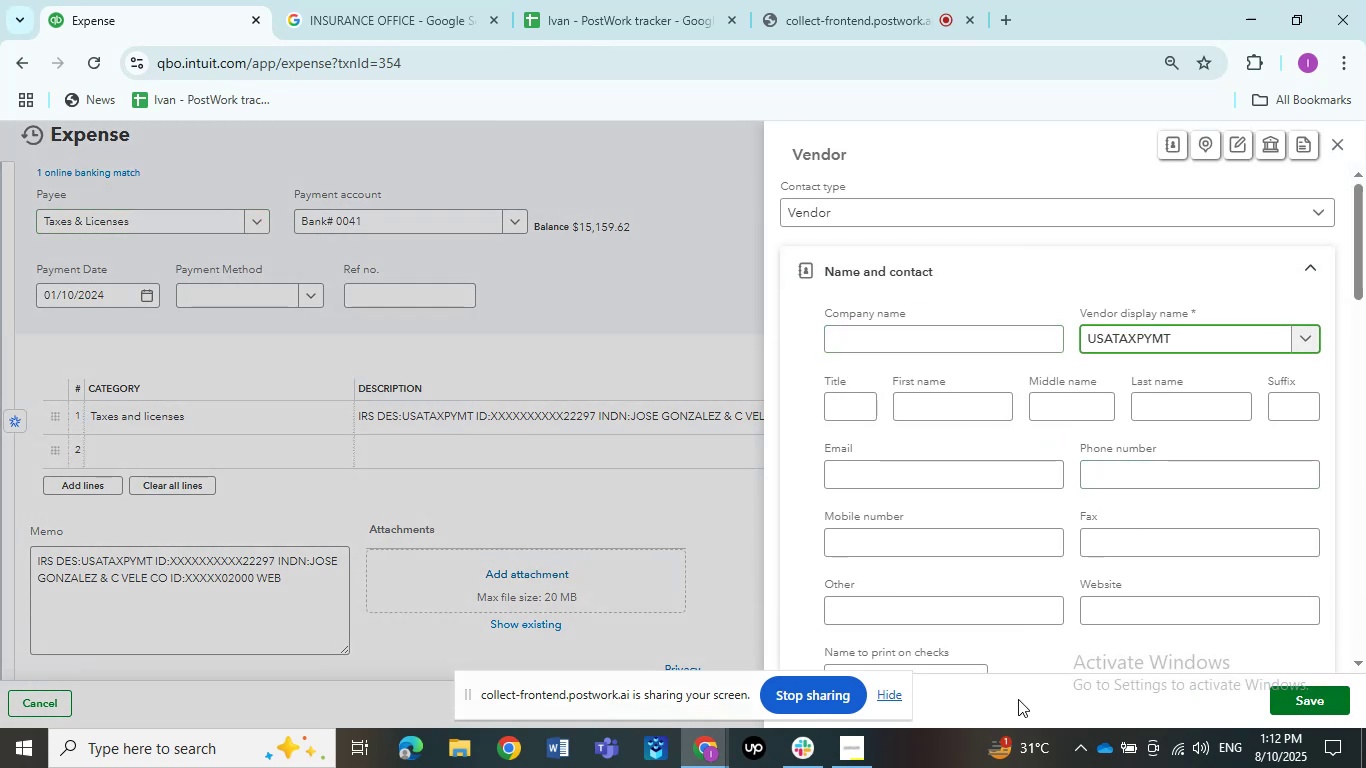 
left_click([895, 702])
 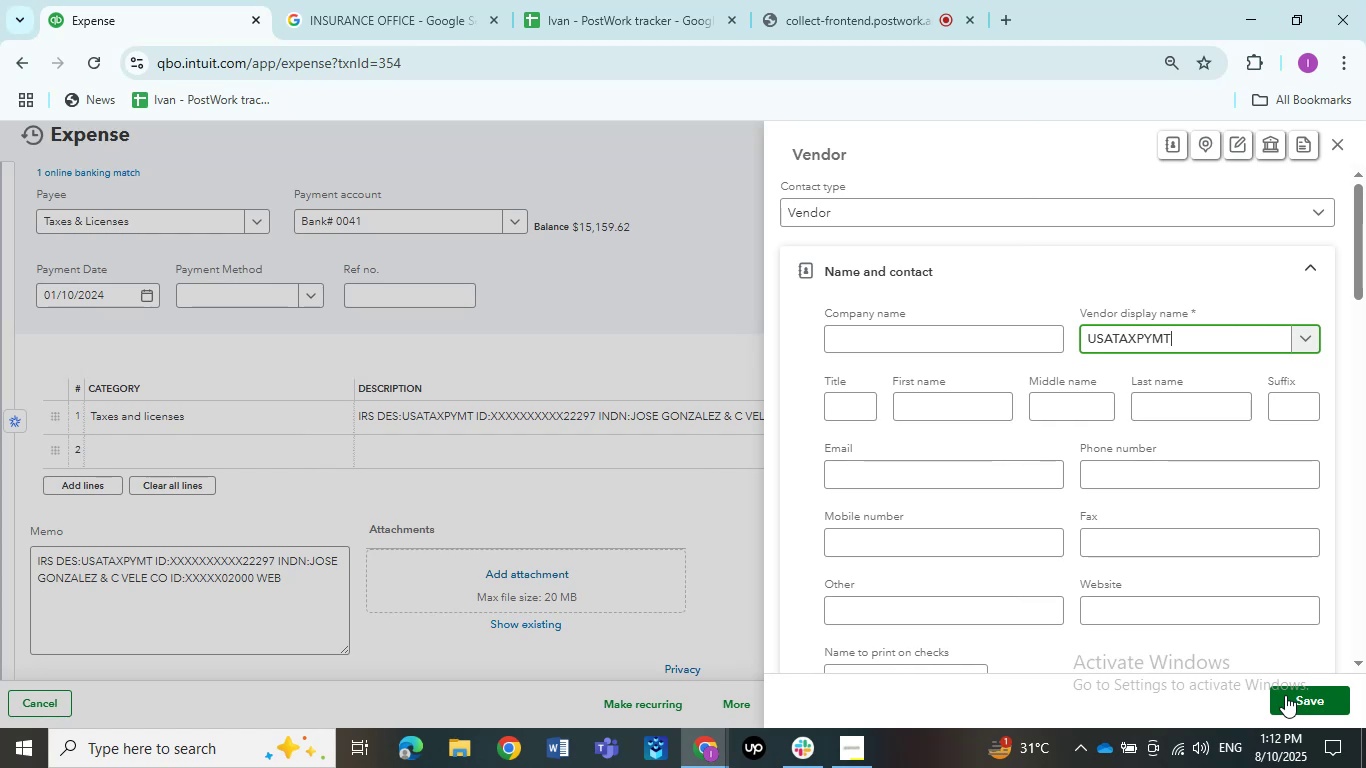 
left_click([1285, 695])
 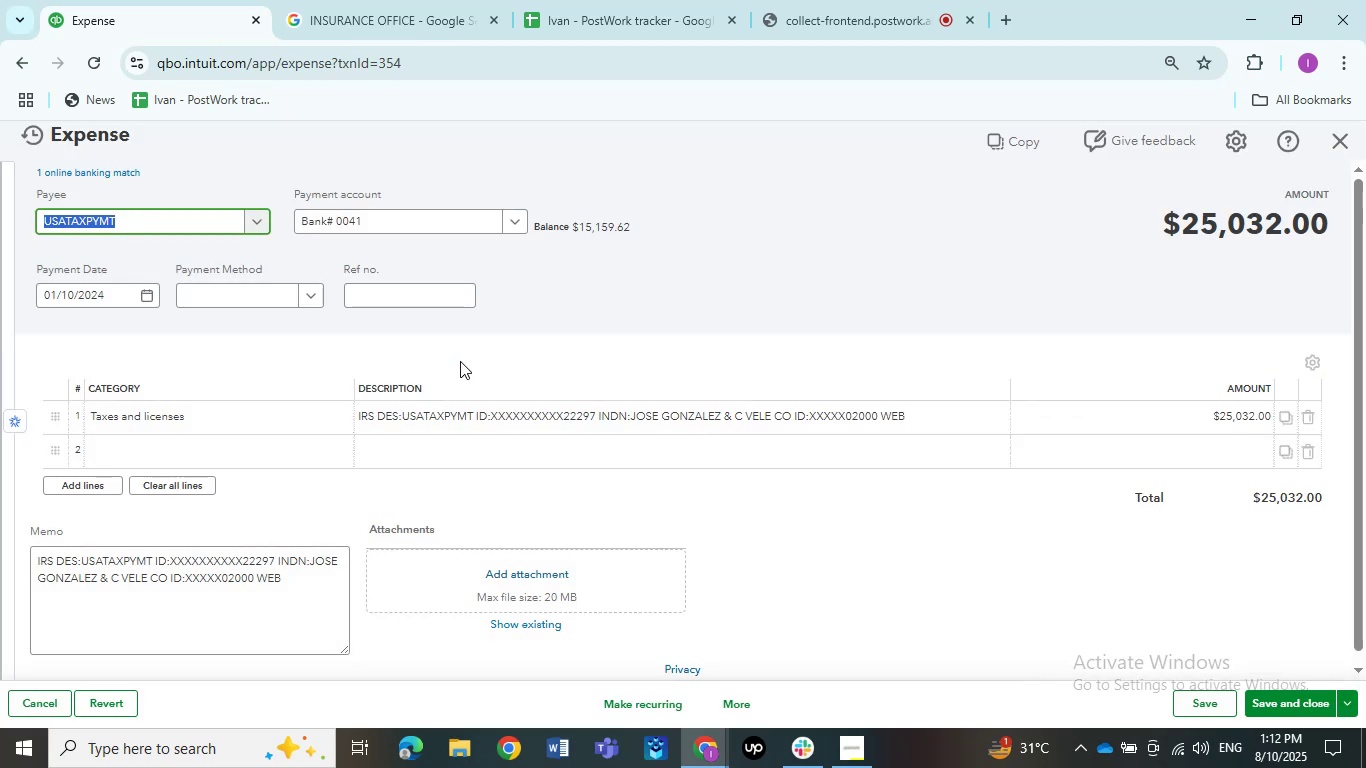 
left_click([217, 424])
 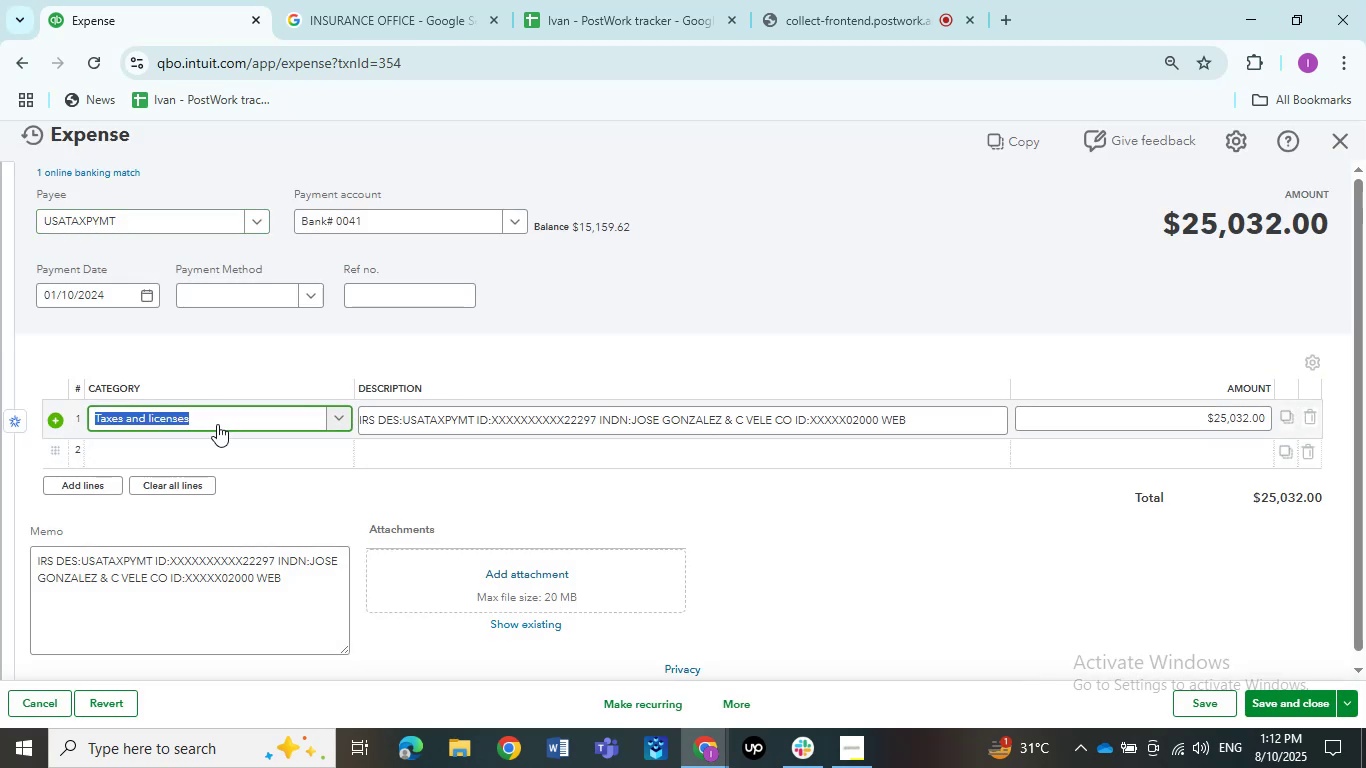 
left_click([217, 424])
 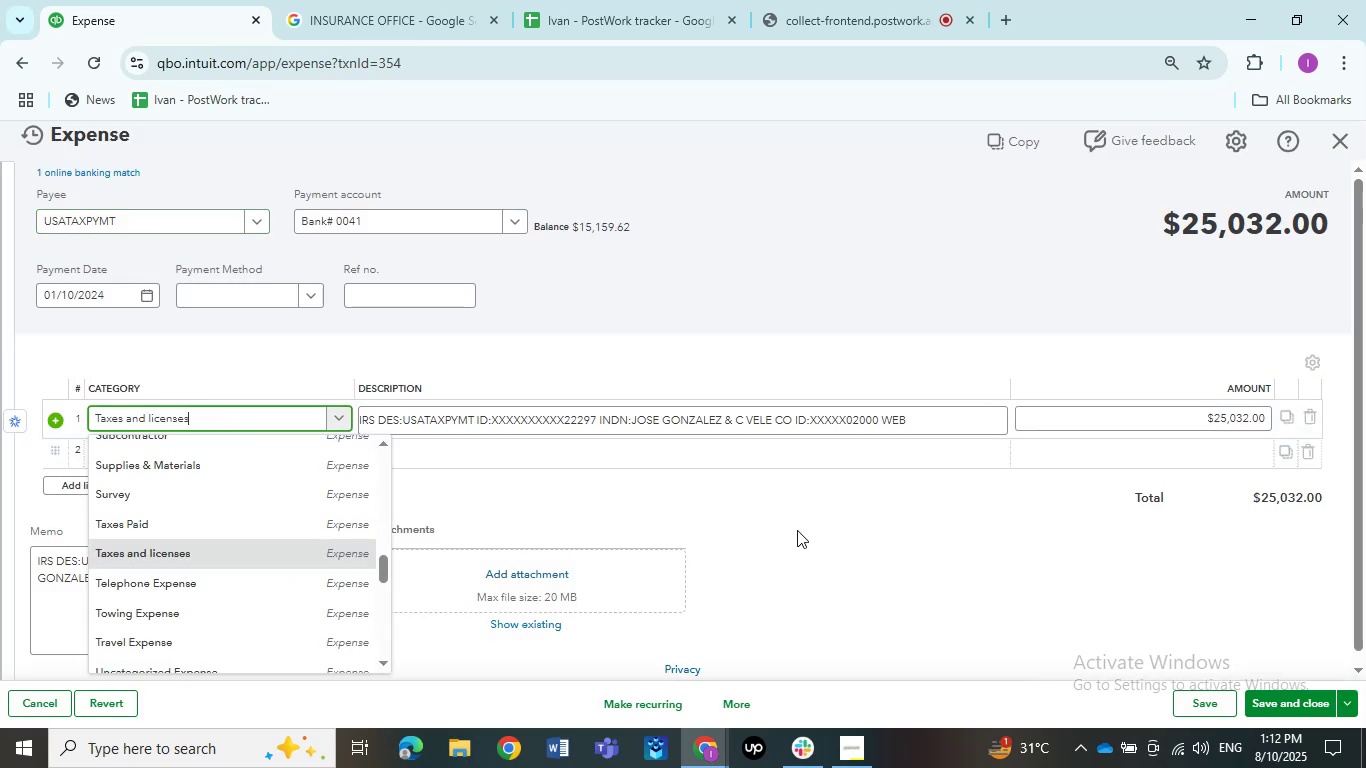 
left_click([787, 522])
 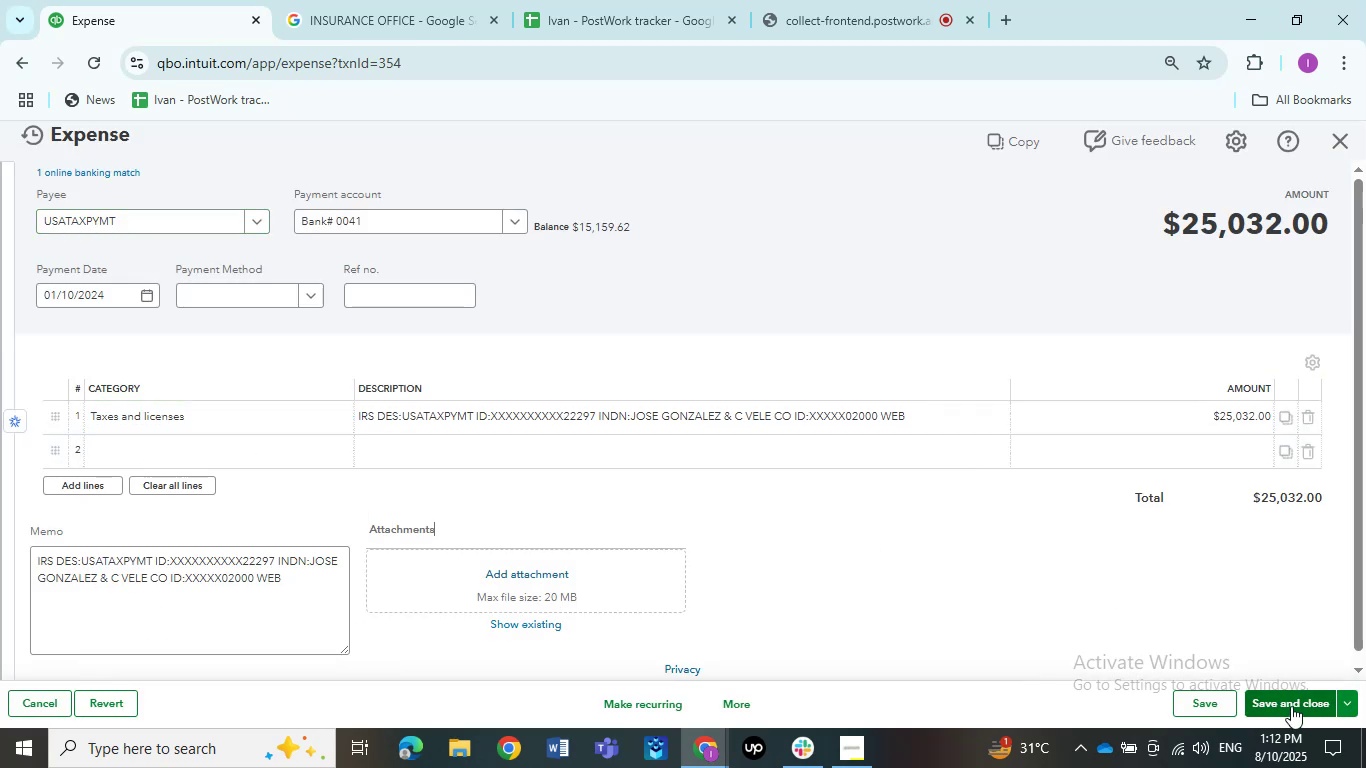 
left_click([1291, 706])
 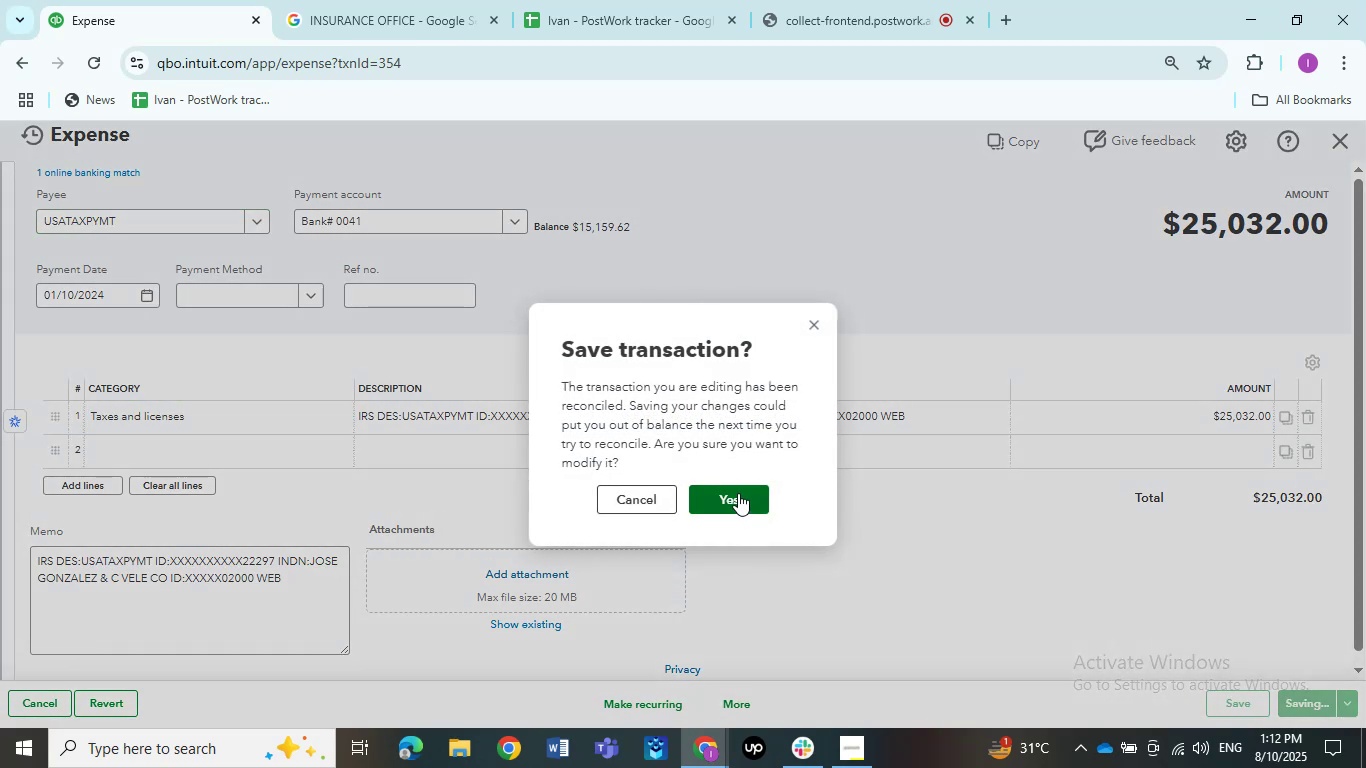 
left_click([738, 493])
 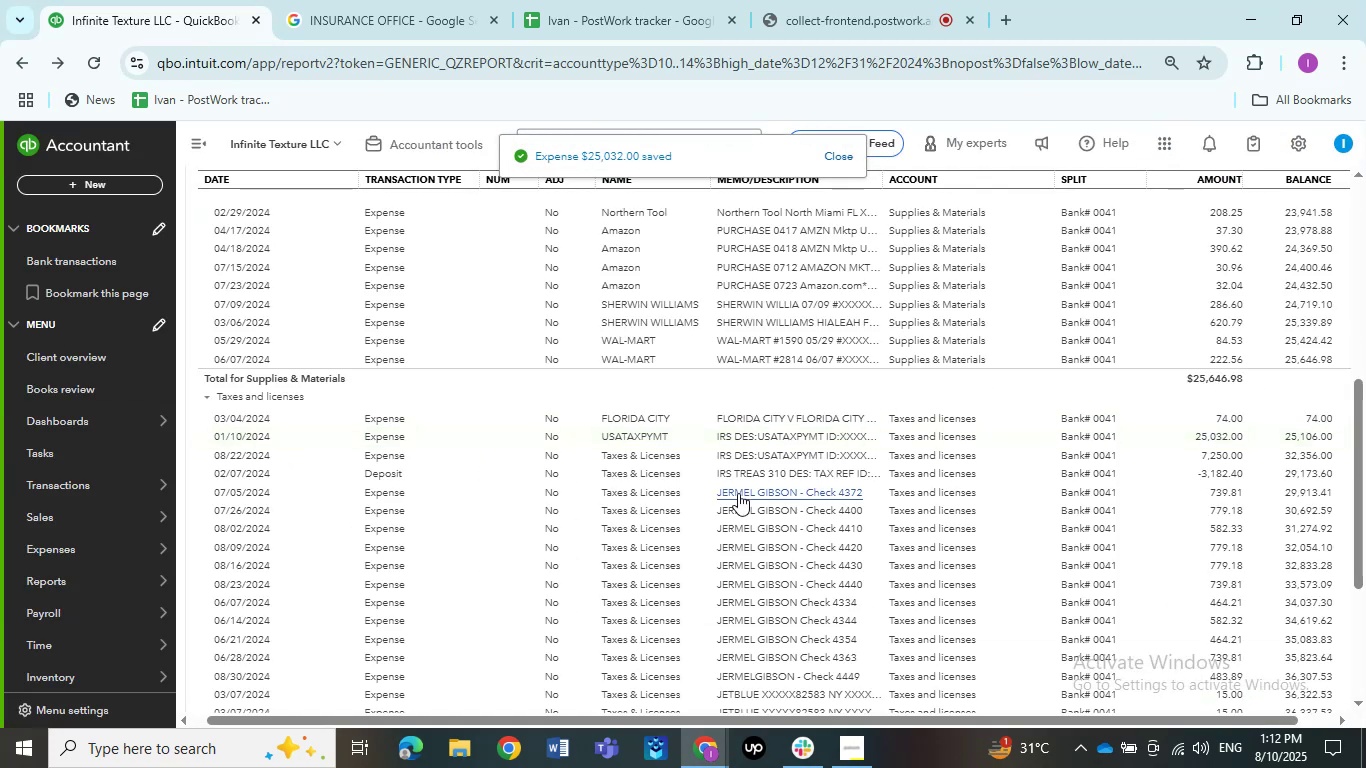 
wait(10.8)
 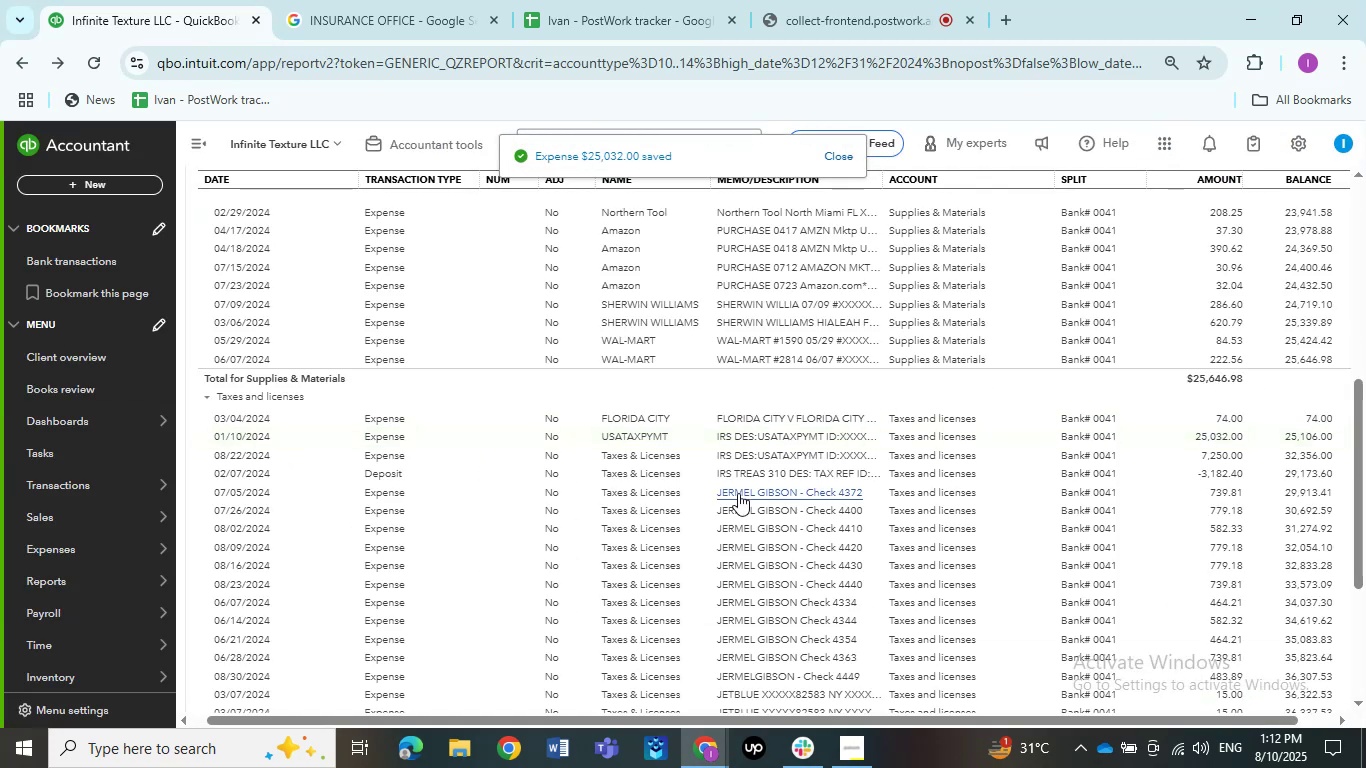 
left_click([756, 451])
 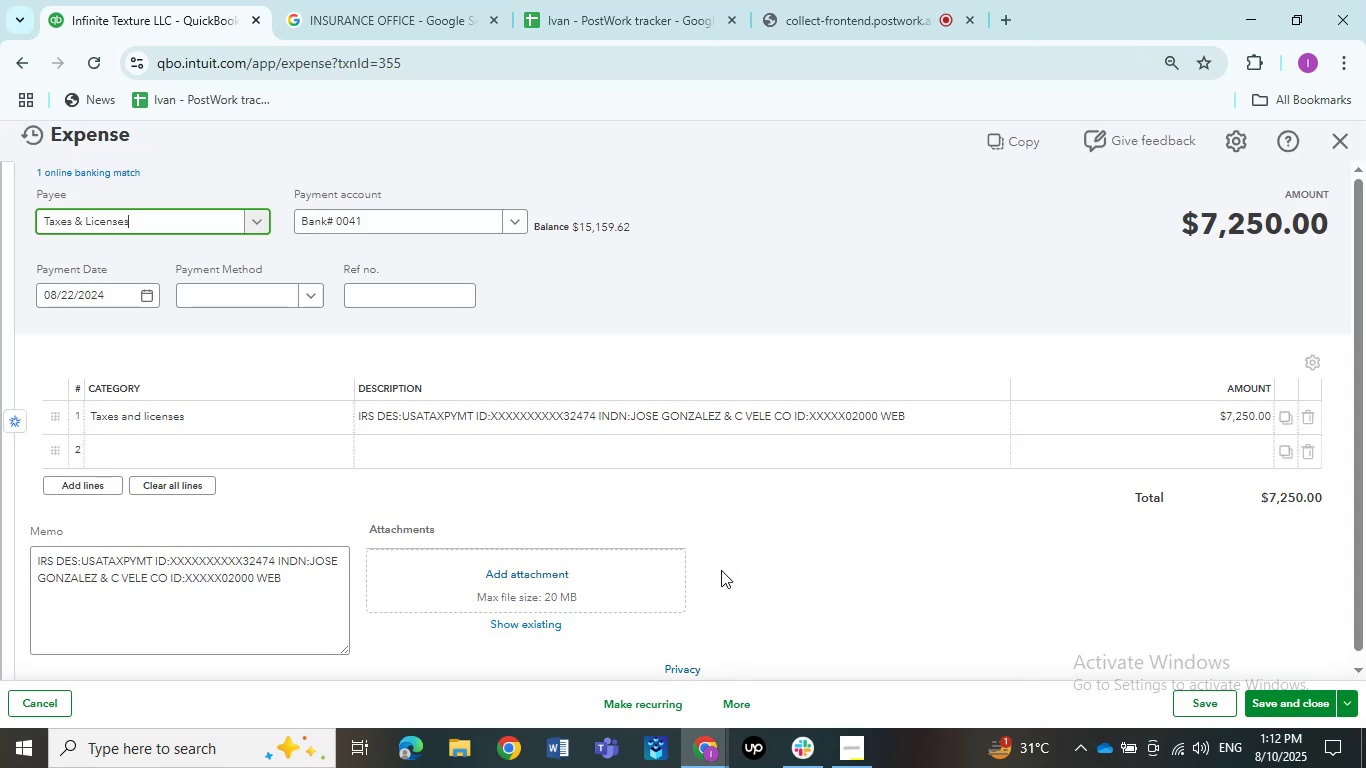 
wait(5.97)
 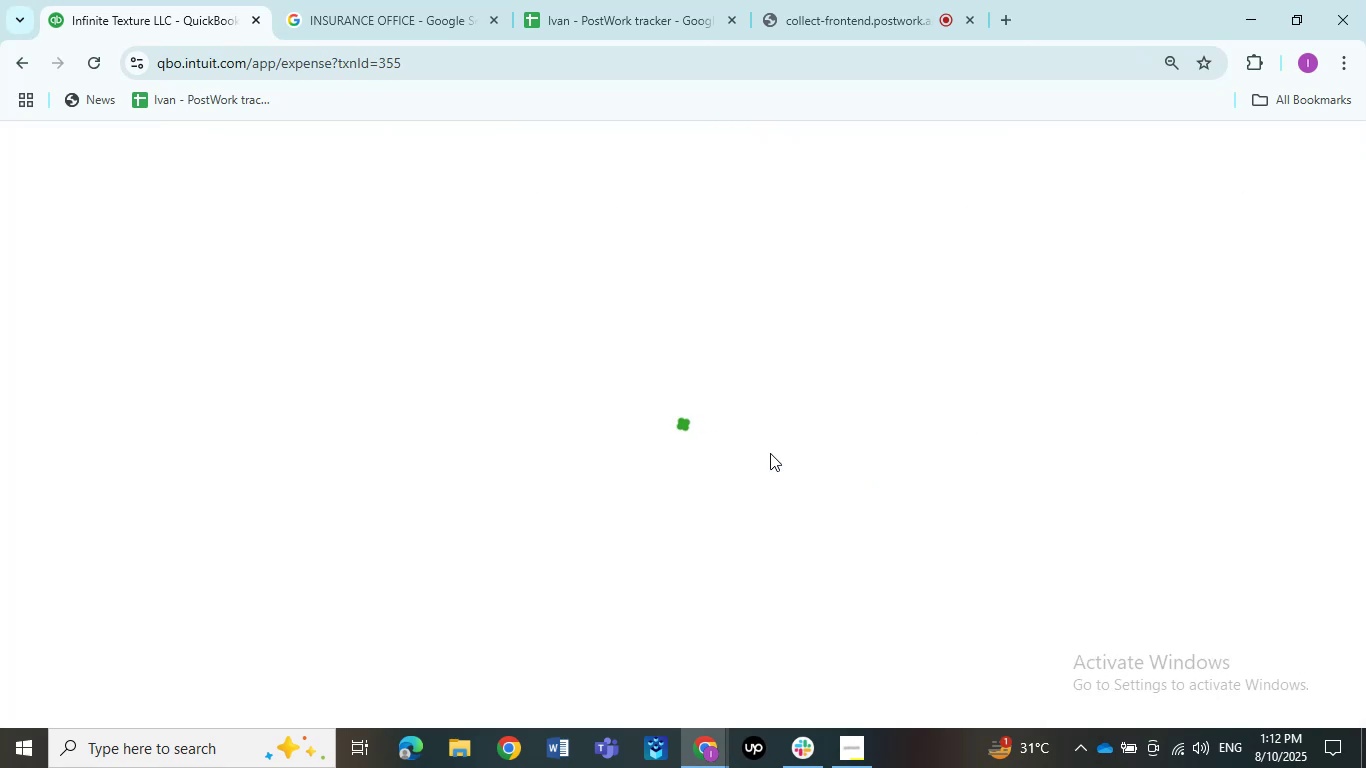 
left_click([177, 223])
 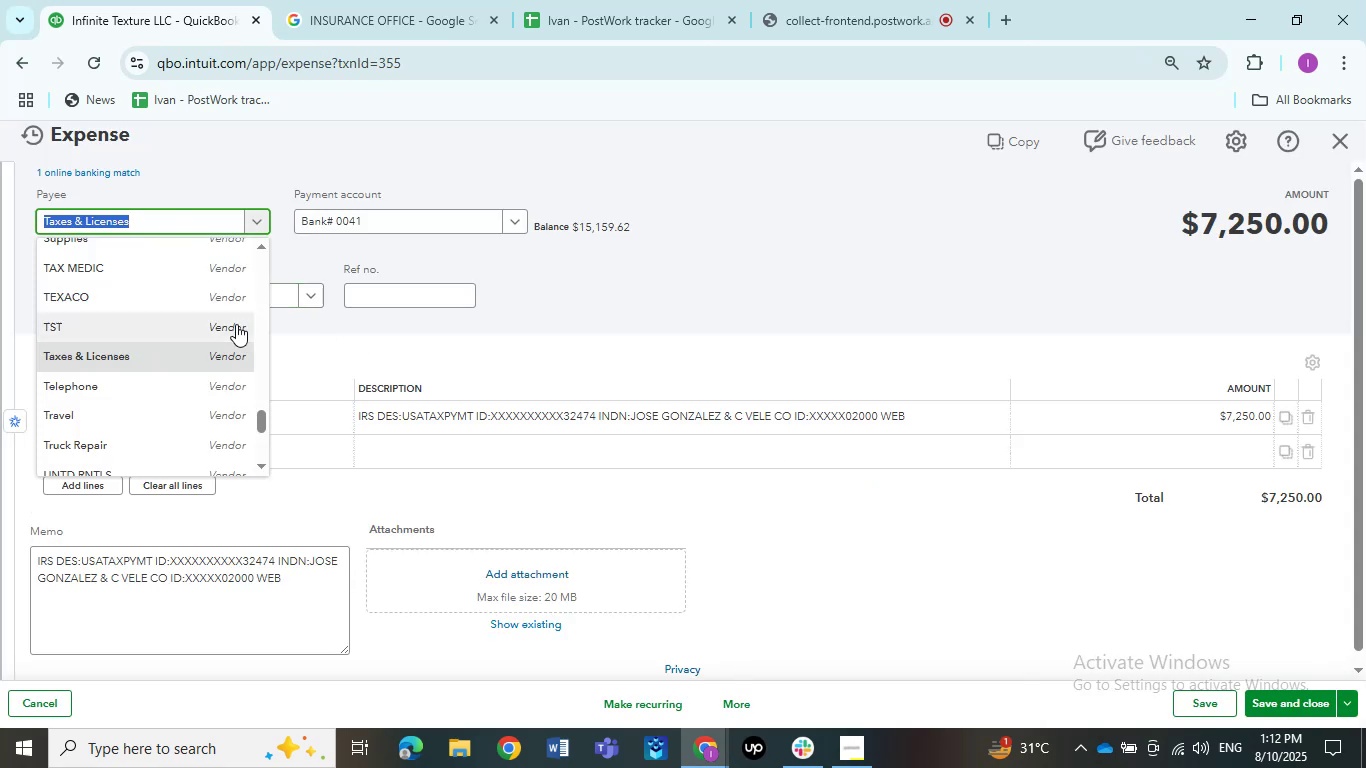 
scroll: coordinate [217, 325], scroll_direction: up, amount: 18.0
 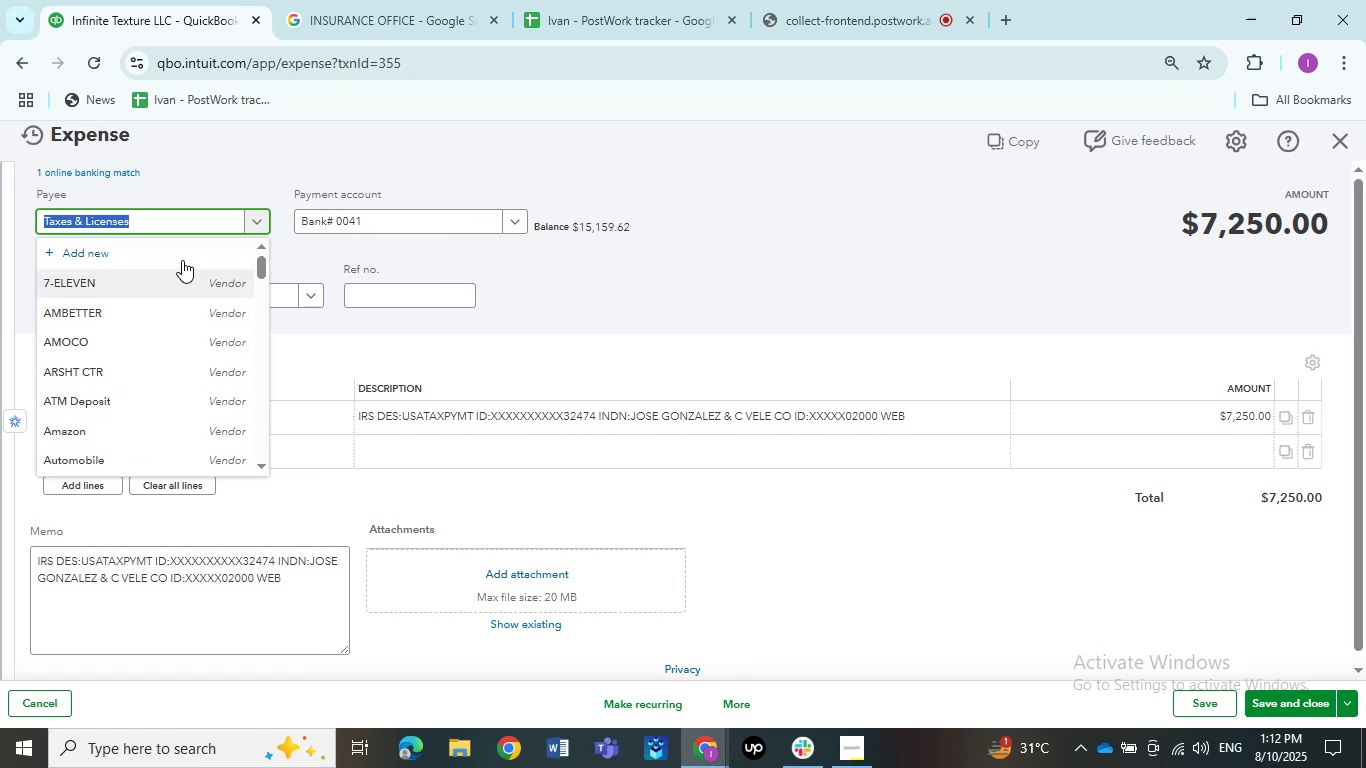 
left_click([173, 250])
 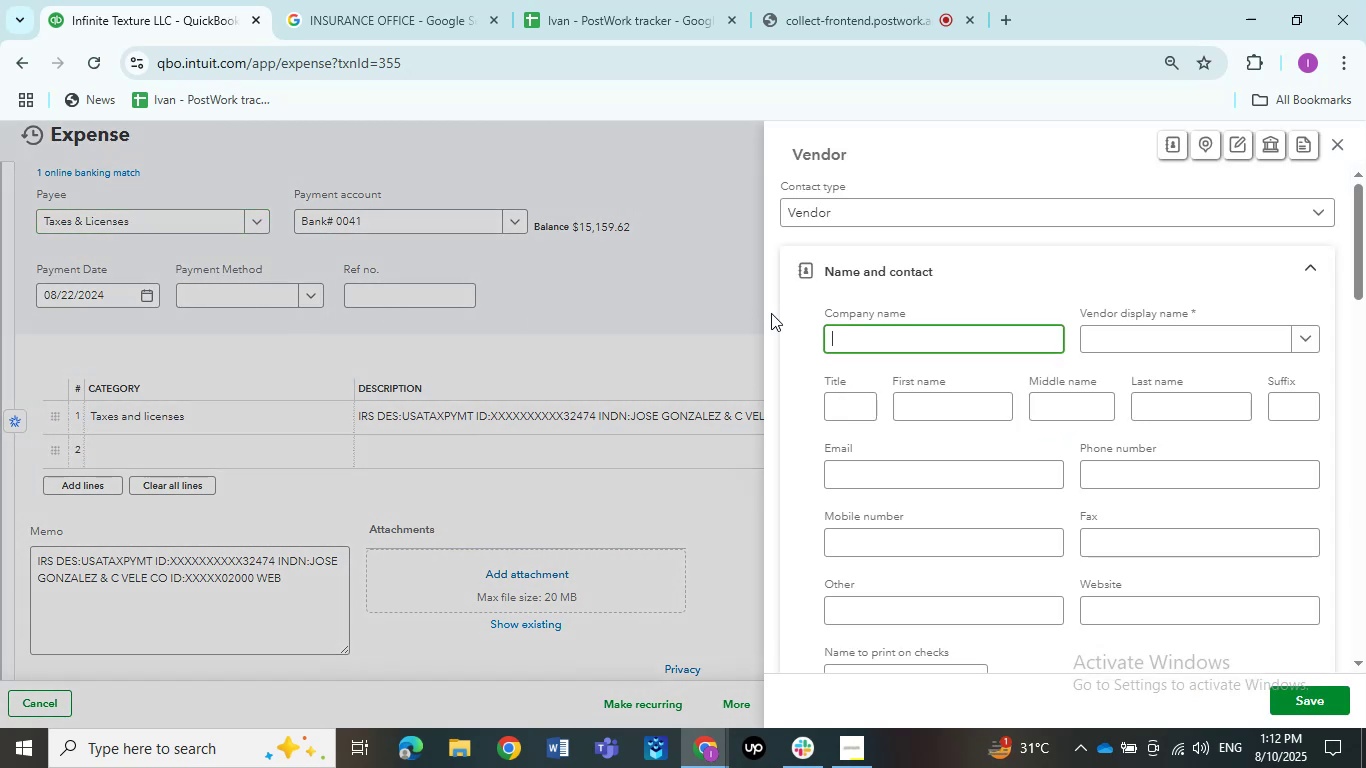 
key(Tab)
 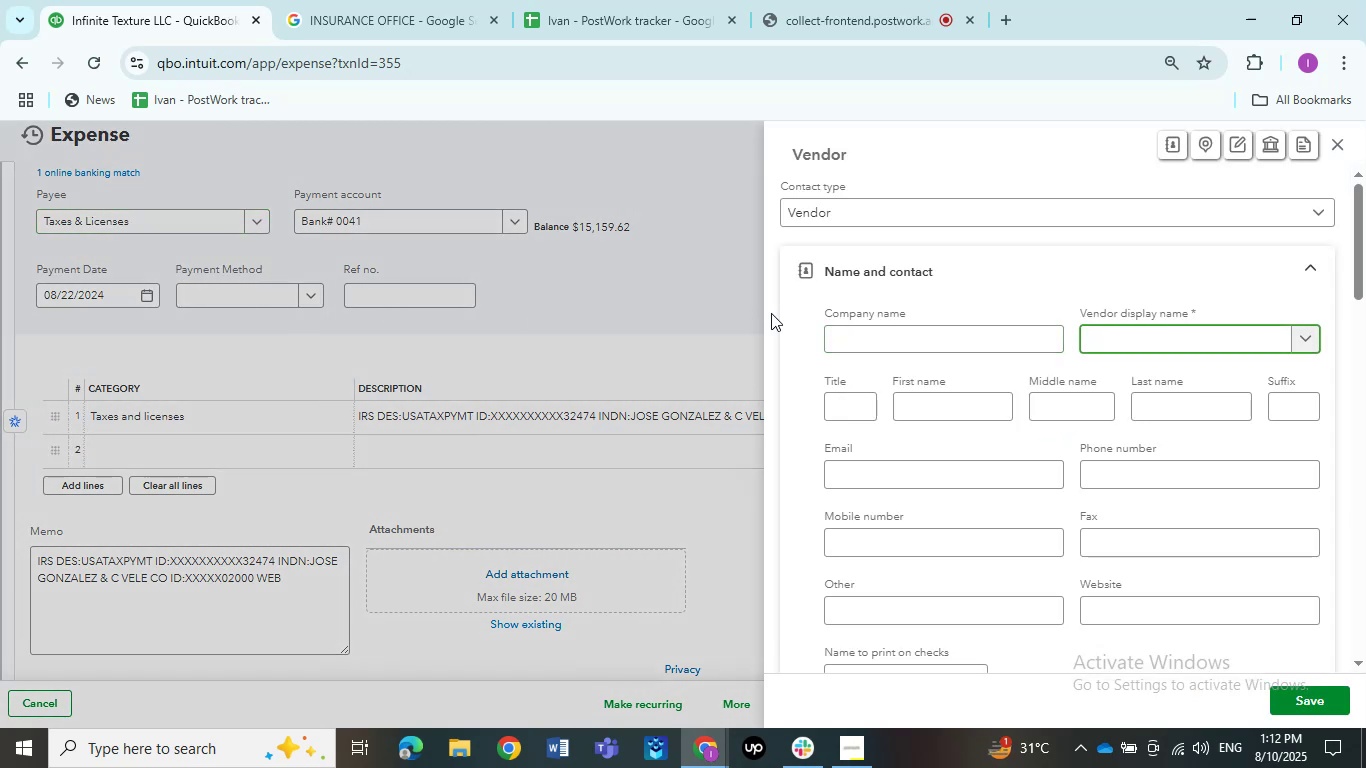 
key(Control+V)
 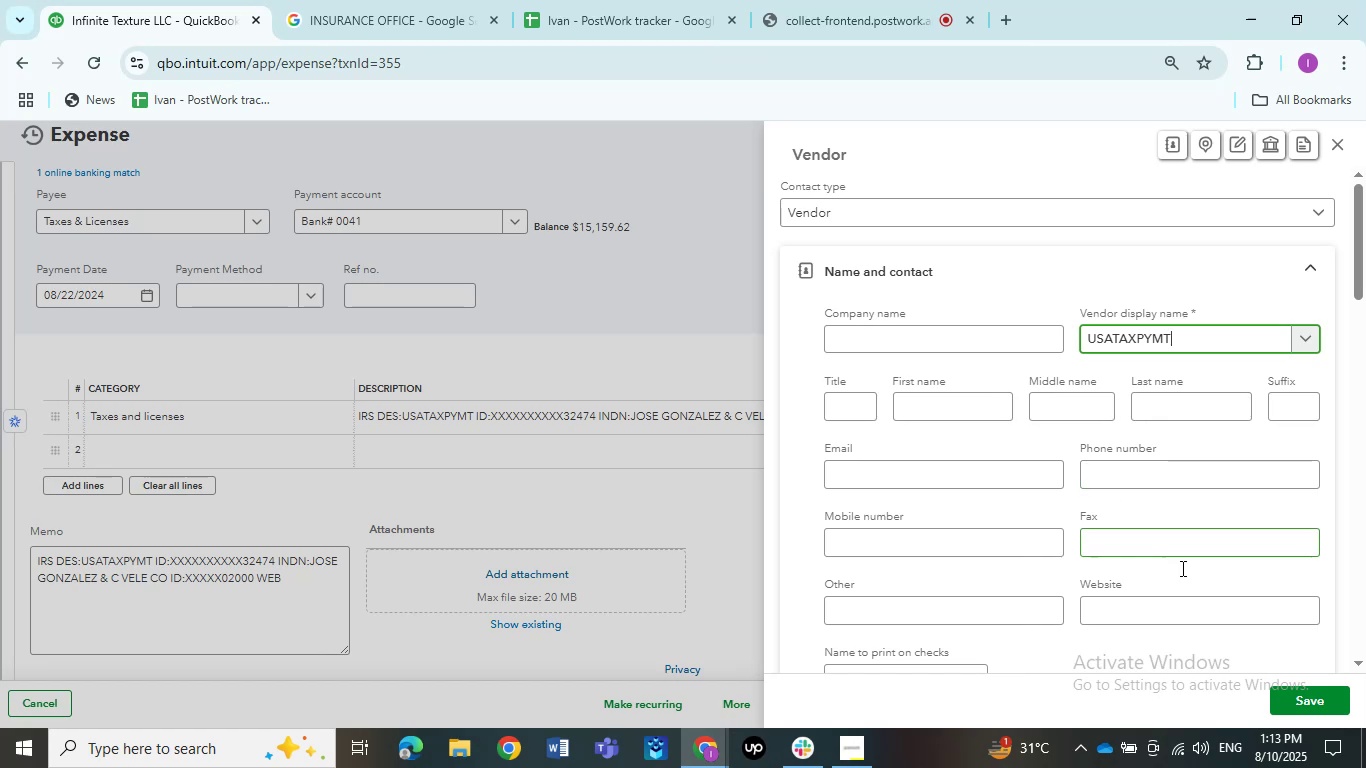 
wait(12.29)
 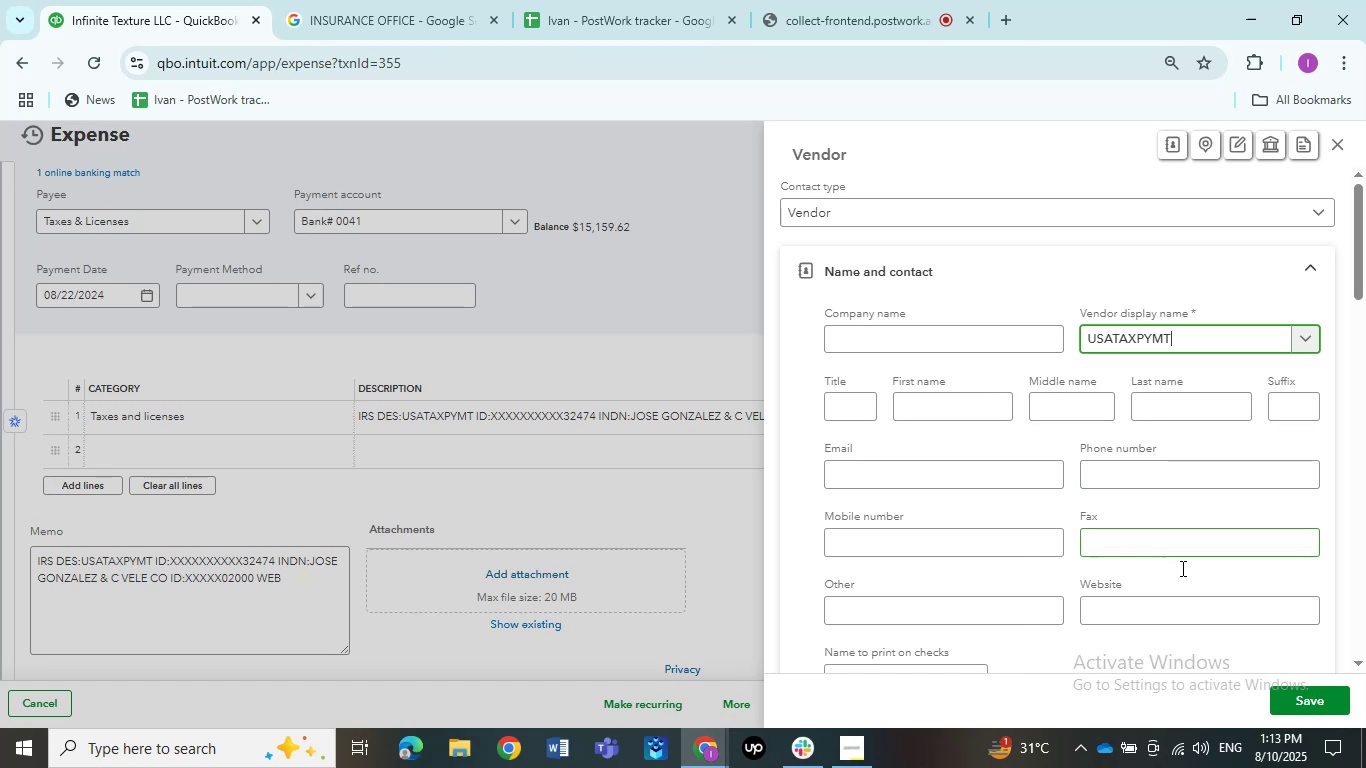 
left_click([1319, 694])
 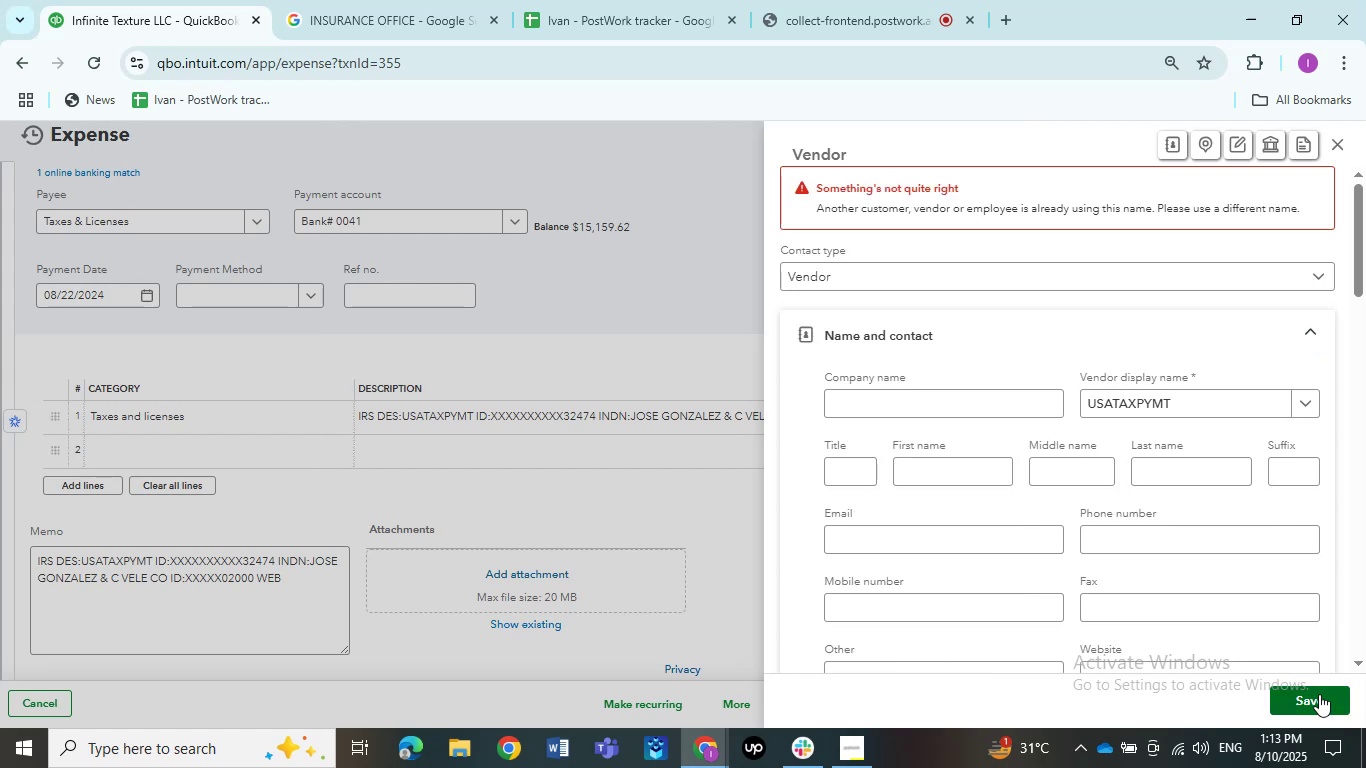 
wait(10.36)
 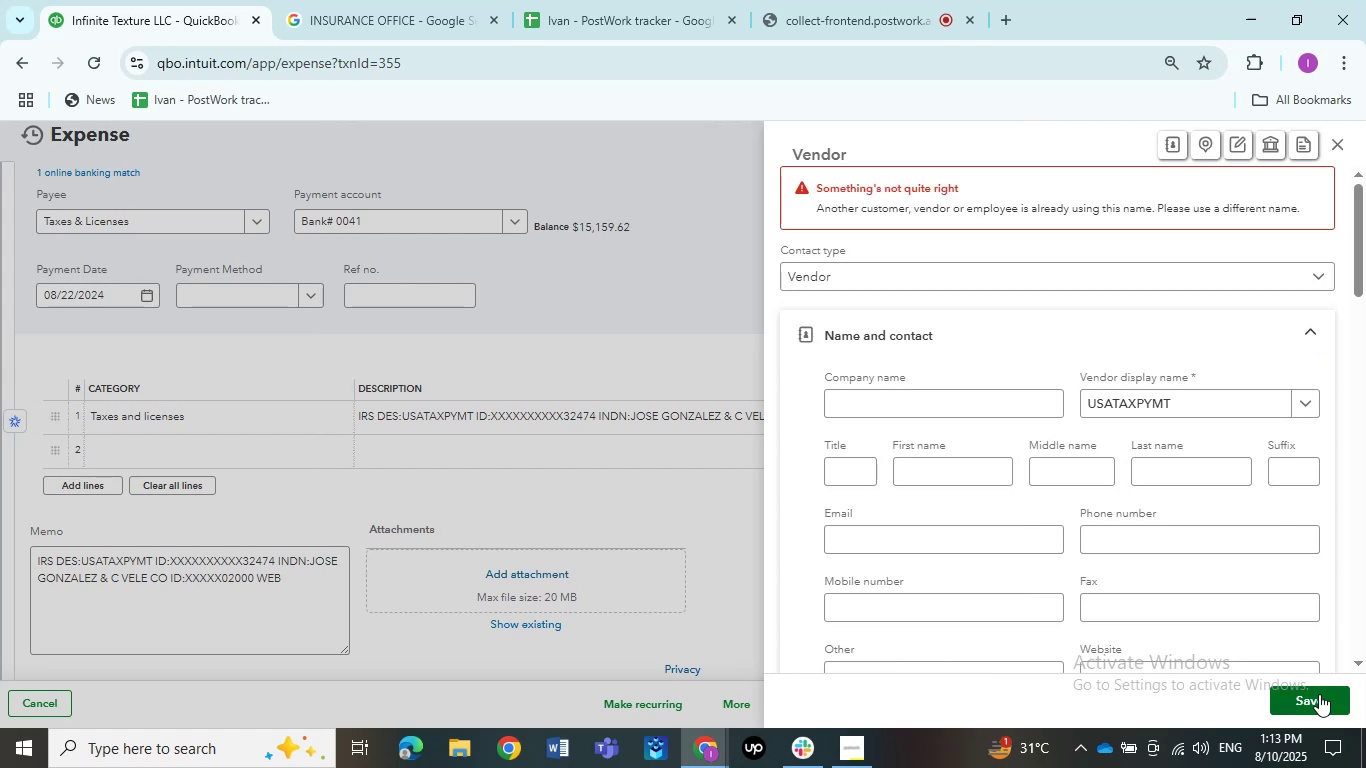 
left_click([602, 487])
 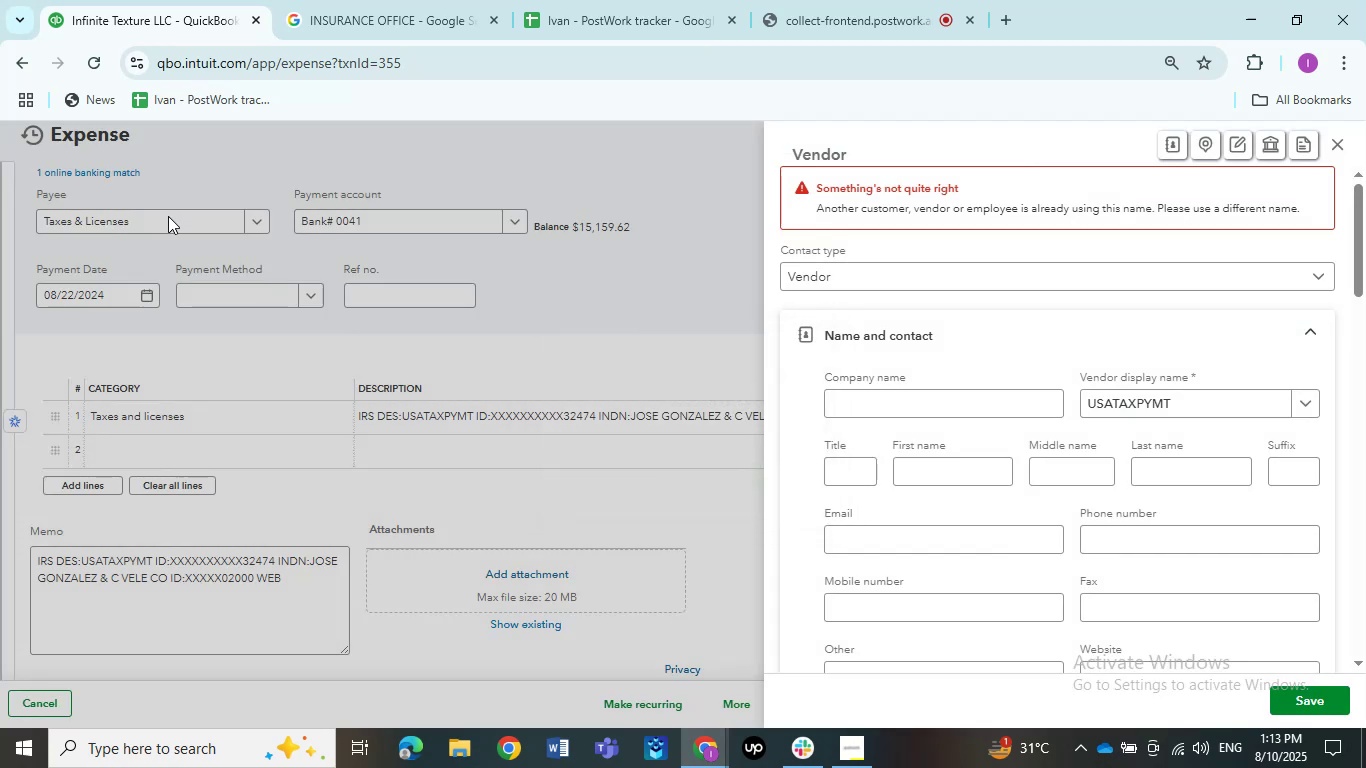 
left_click([173, 219])
 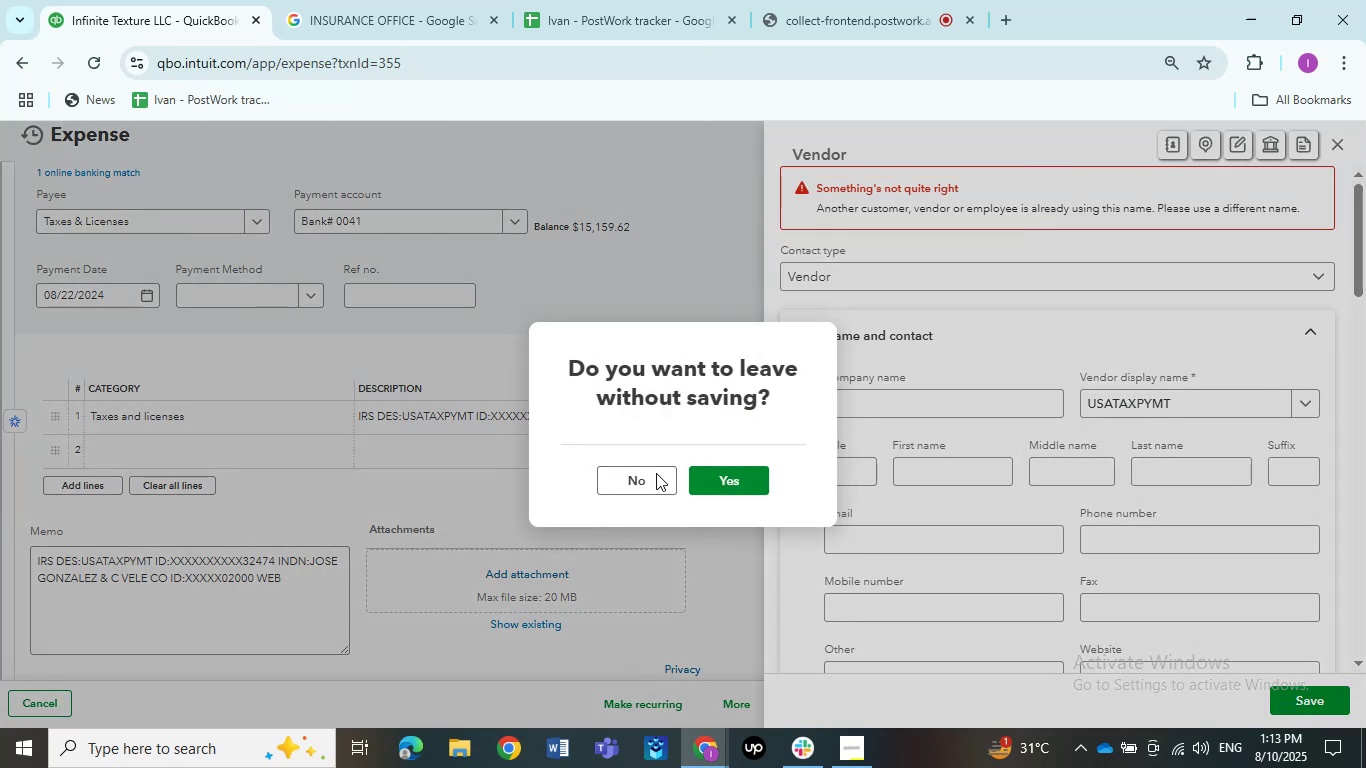 
left_click([635, 477])
 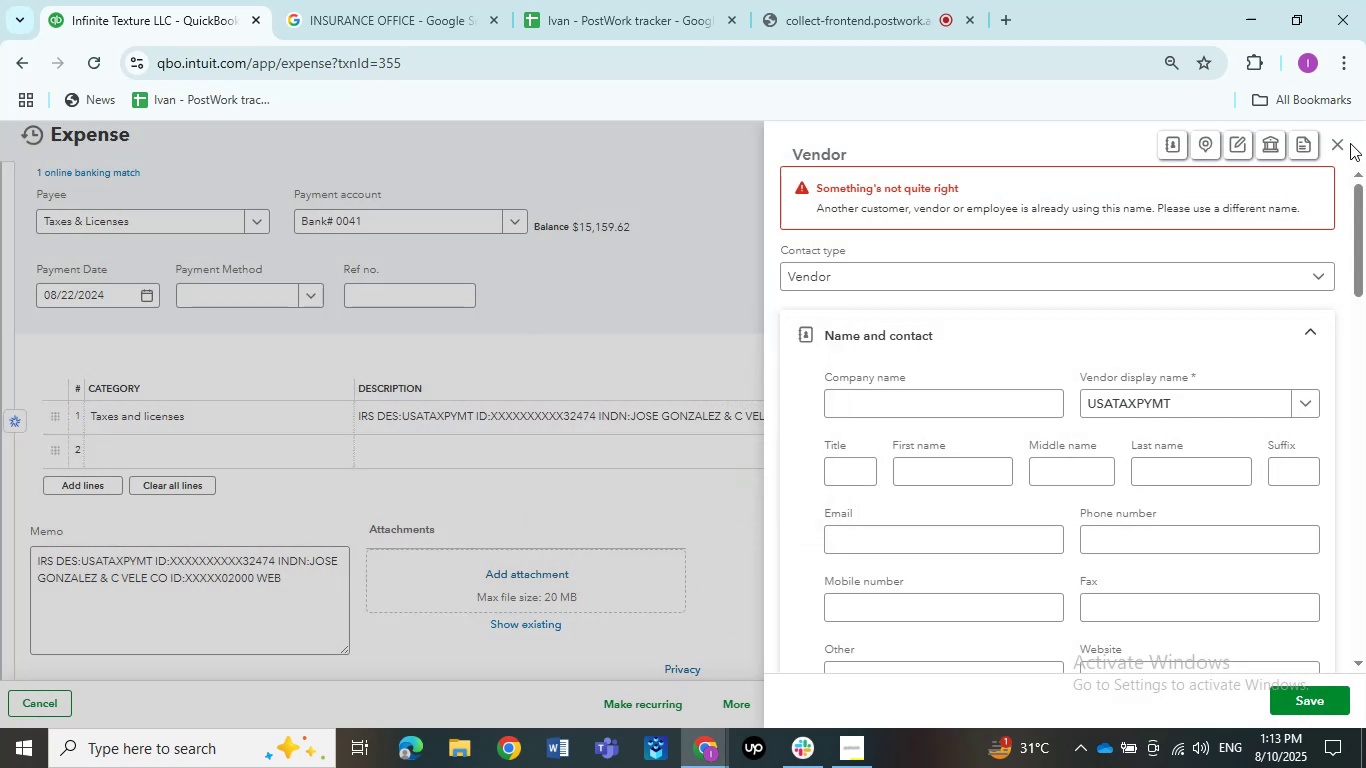 
left_click([1336, 145])
 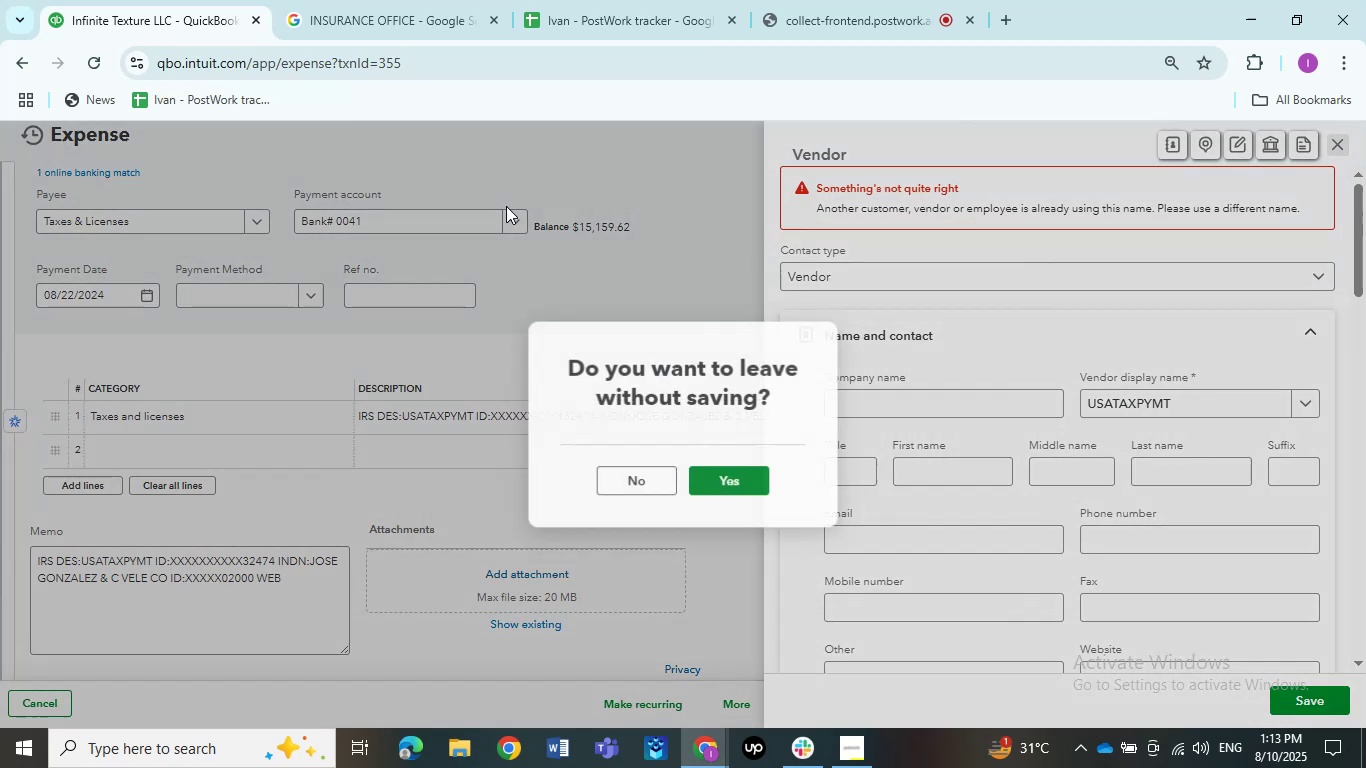 
left_click([506, 206])
 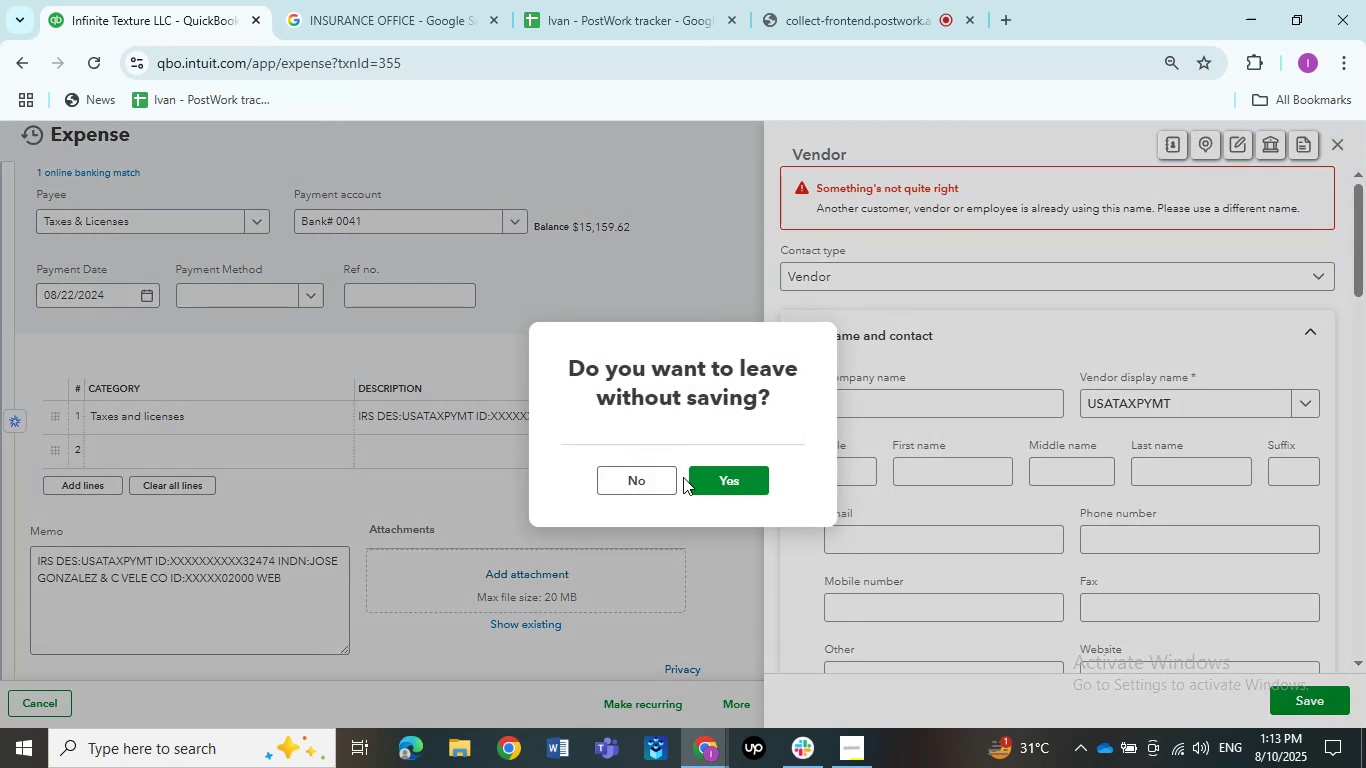 
left_click([656, 478])
 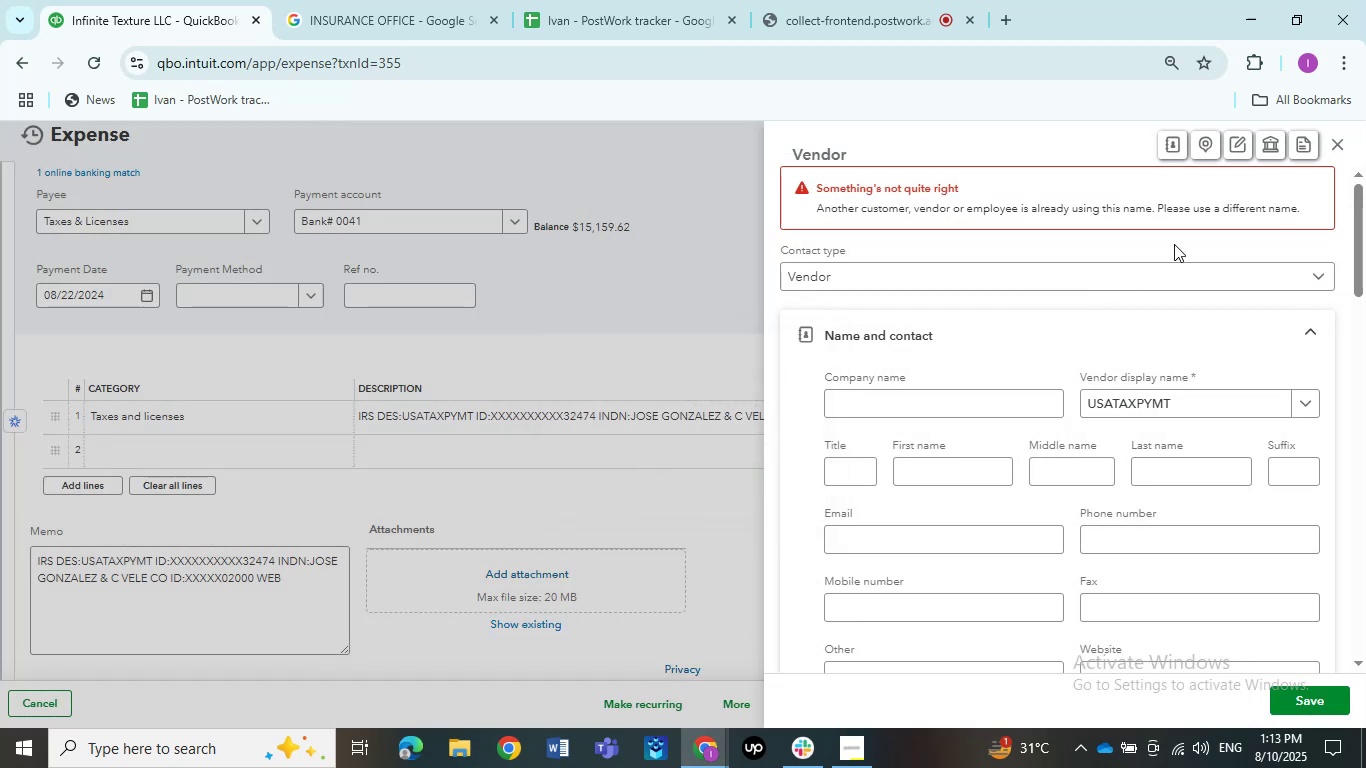 
left_click([1339, 134])
 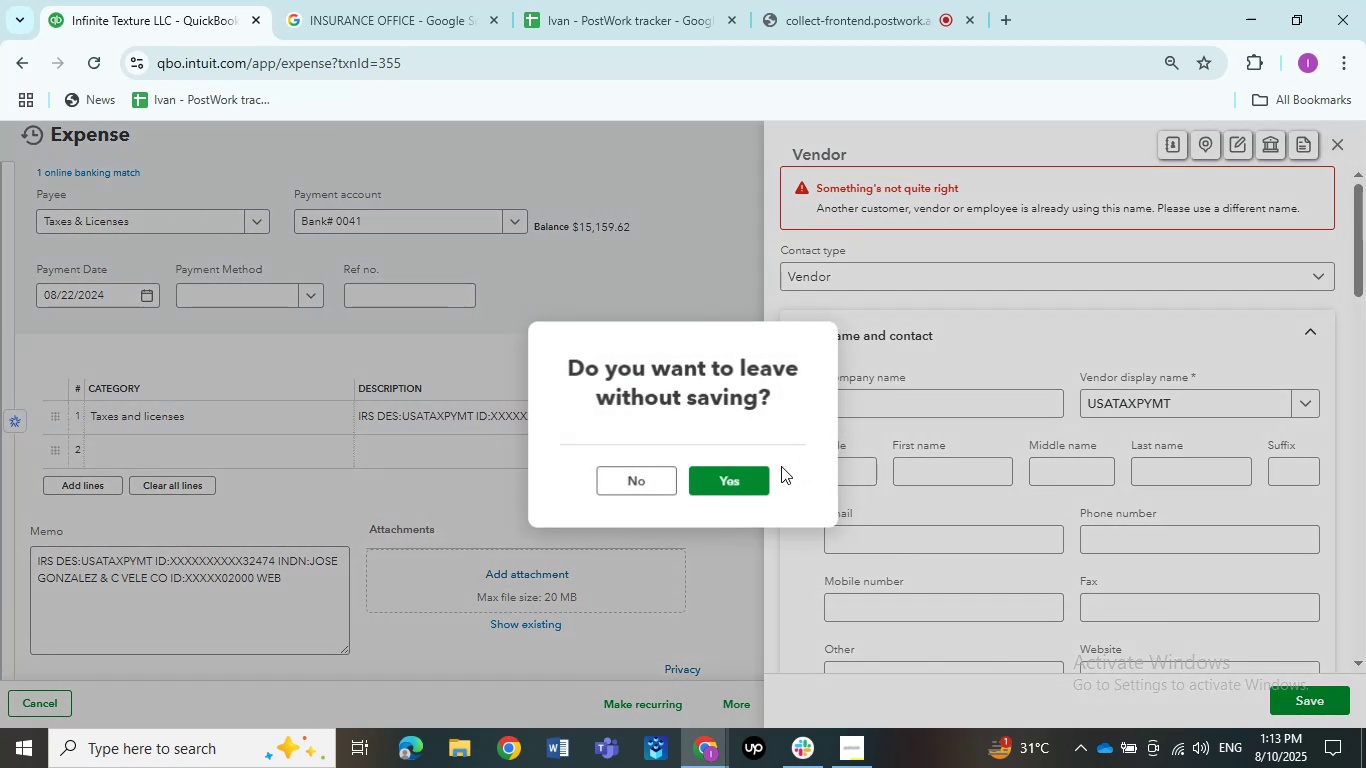 
left_click([767, 472])
 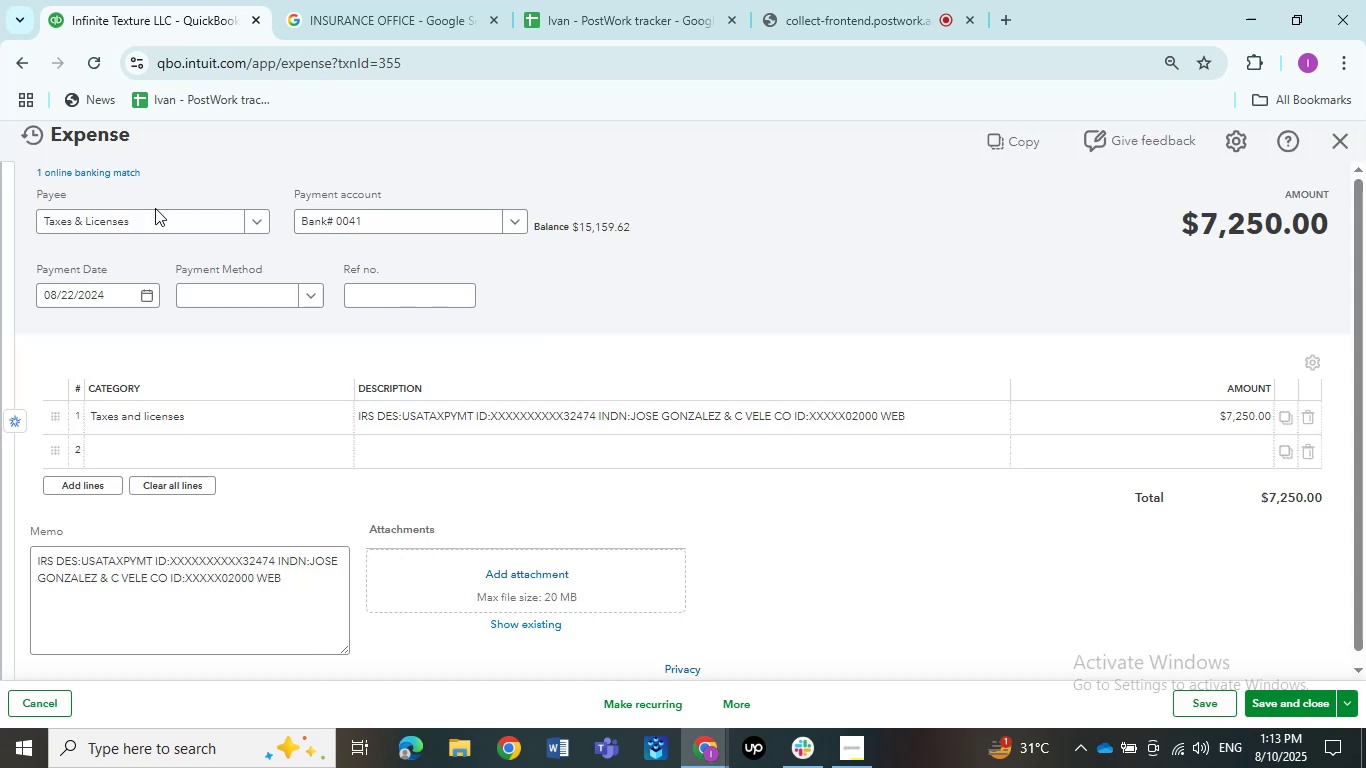 
left_click([151, 221])
 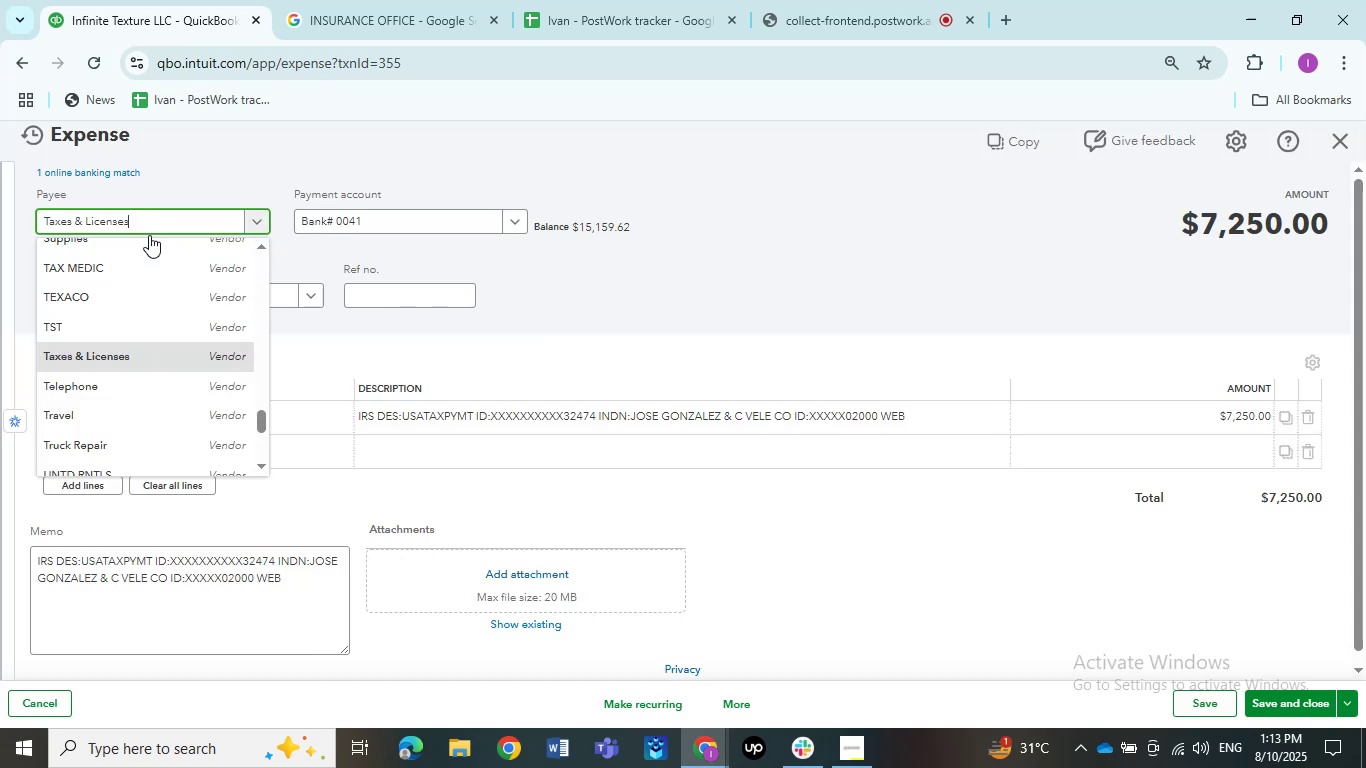 
scroll: coordinate [139, 382], scroll_direction: down, amount: 15.0
 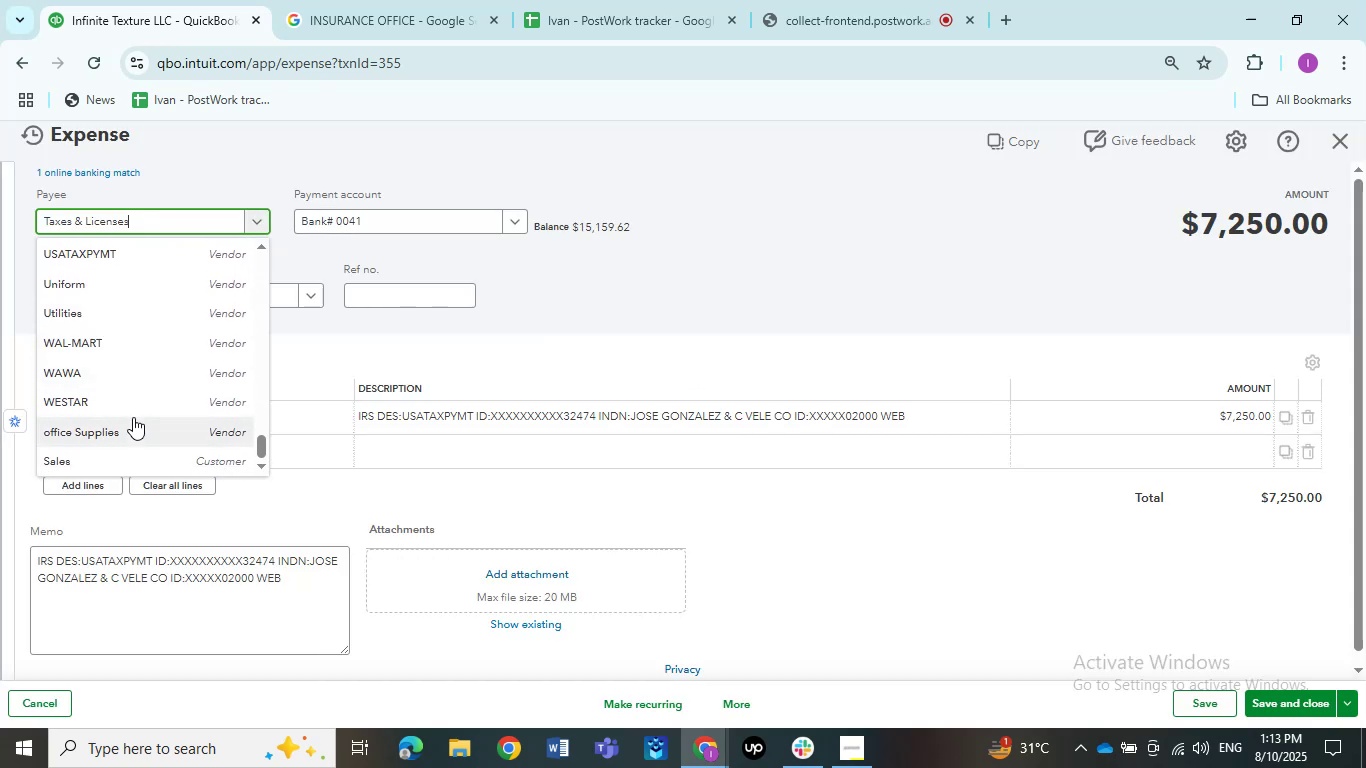 
scroll: coordinate [139, 419], scroll_direction: up, amount: 1.0
 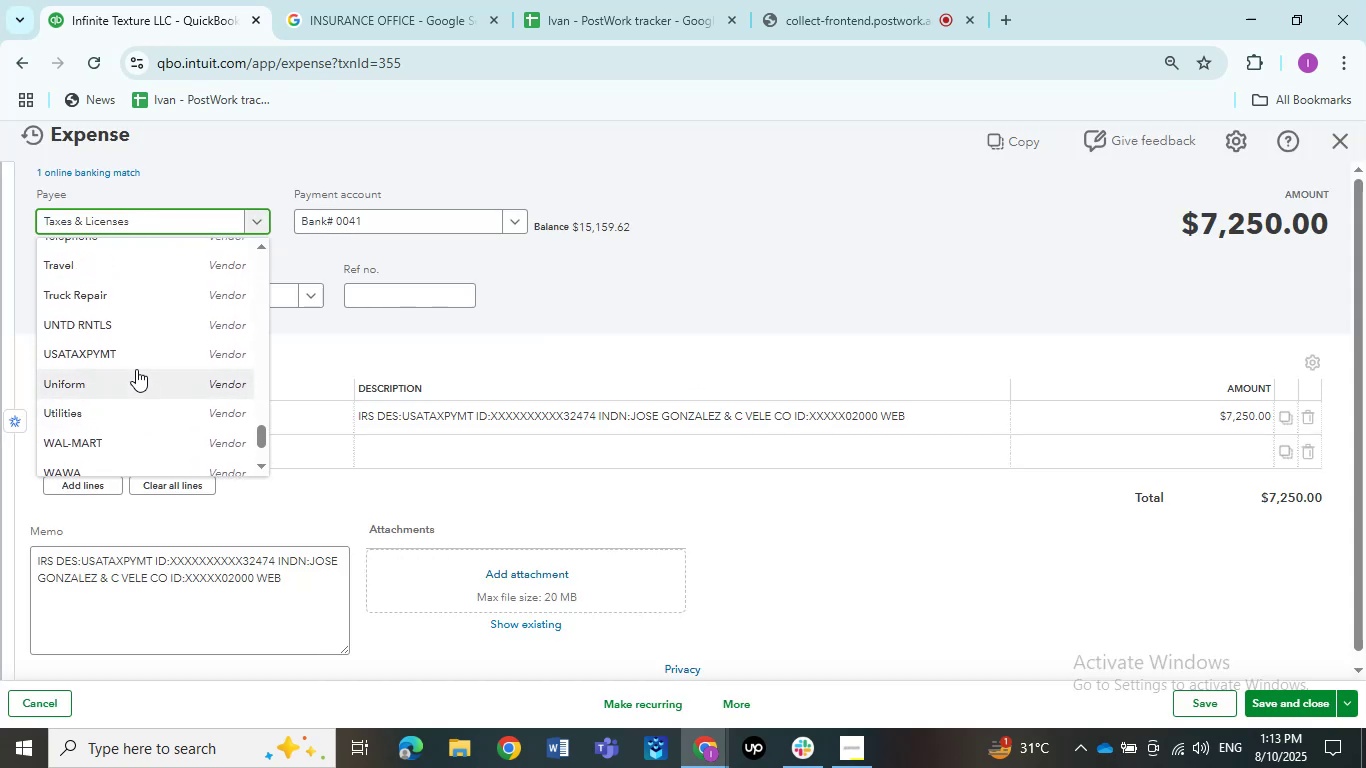 
left_click([136, 355])
 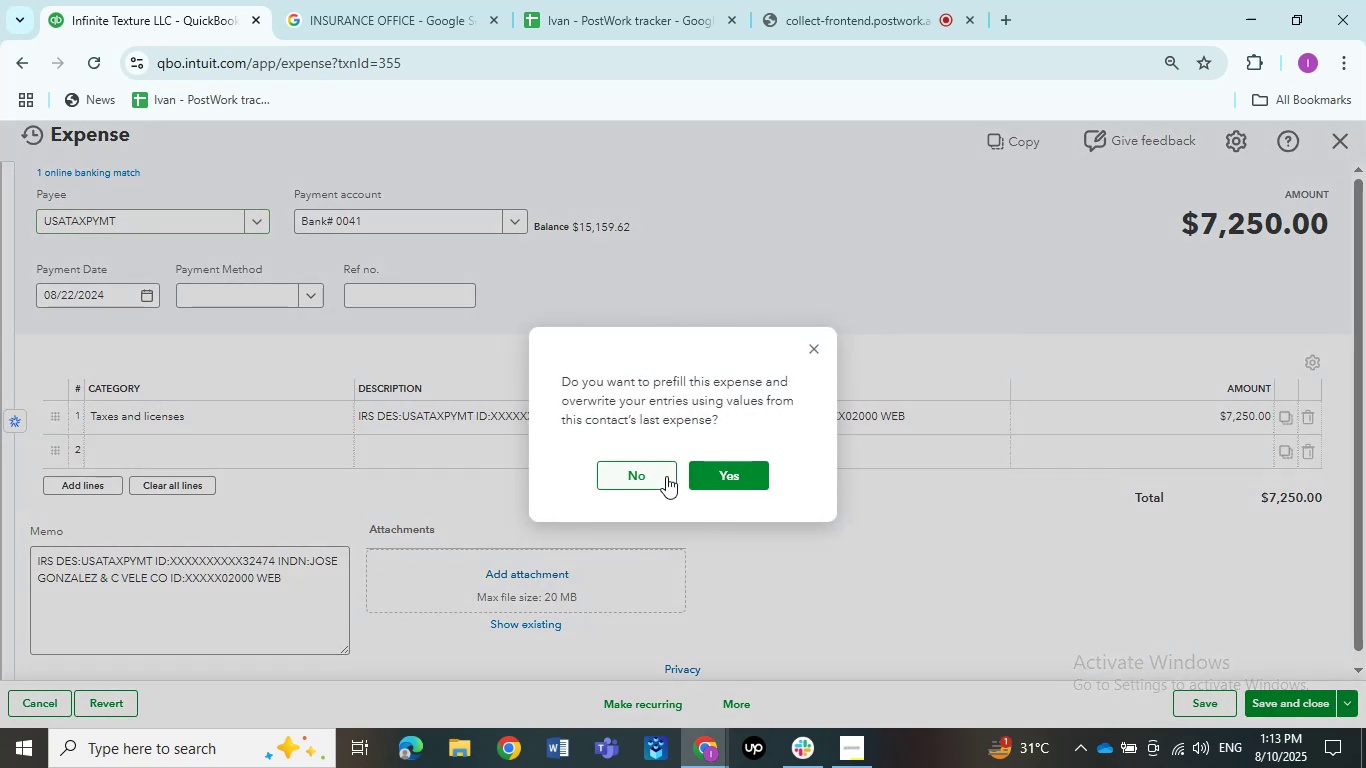 
left_click([655, 473])
 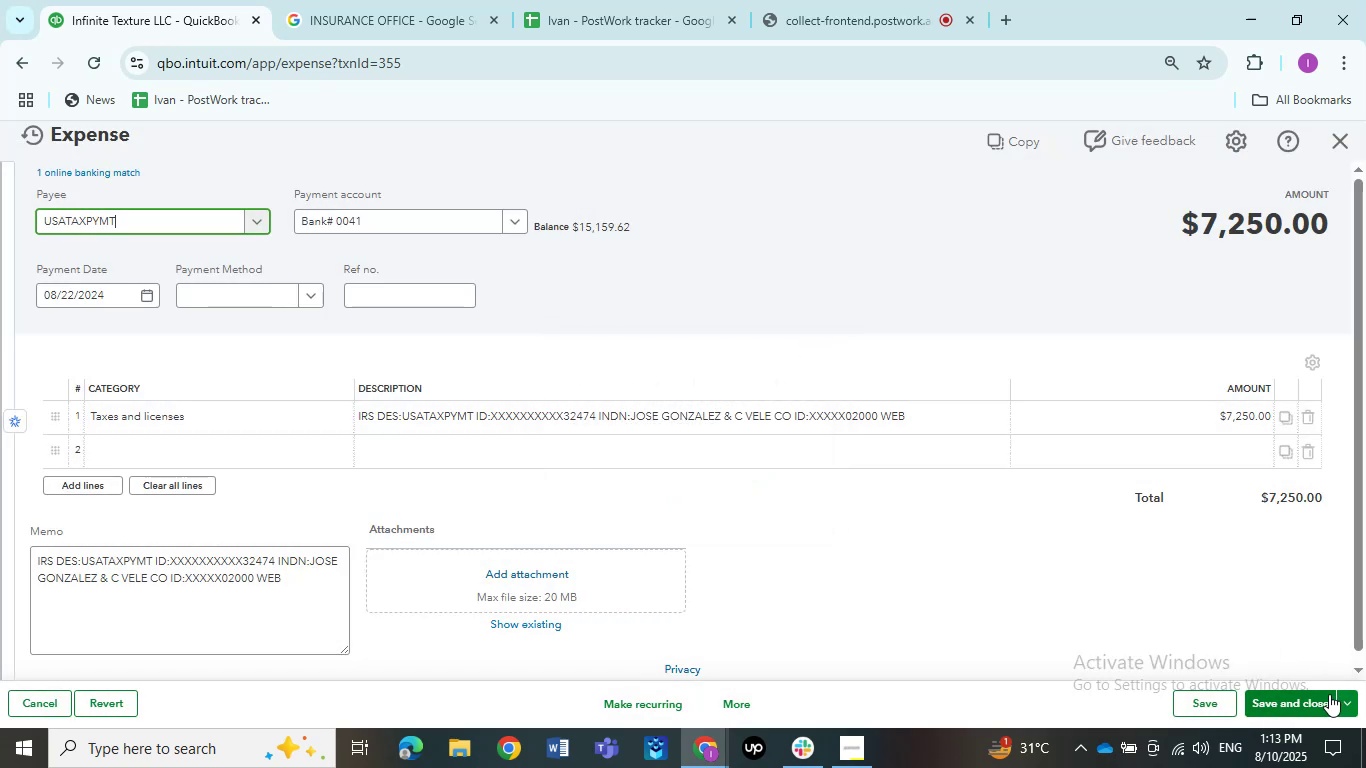 
left_click([1295, 695])
 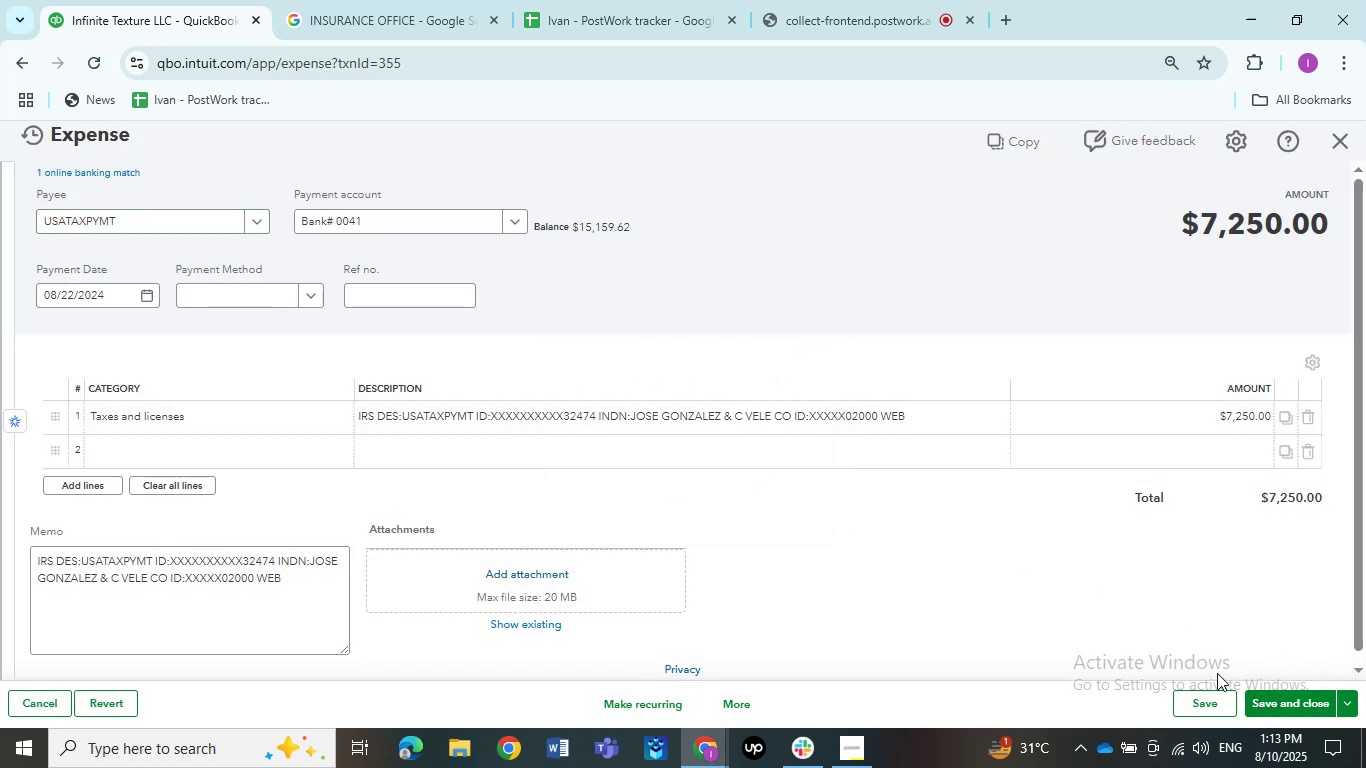 
left_click([1295, 702])
 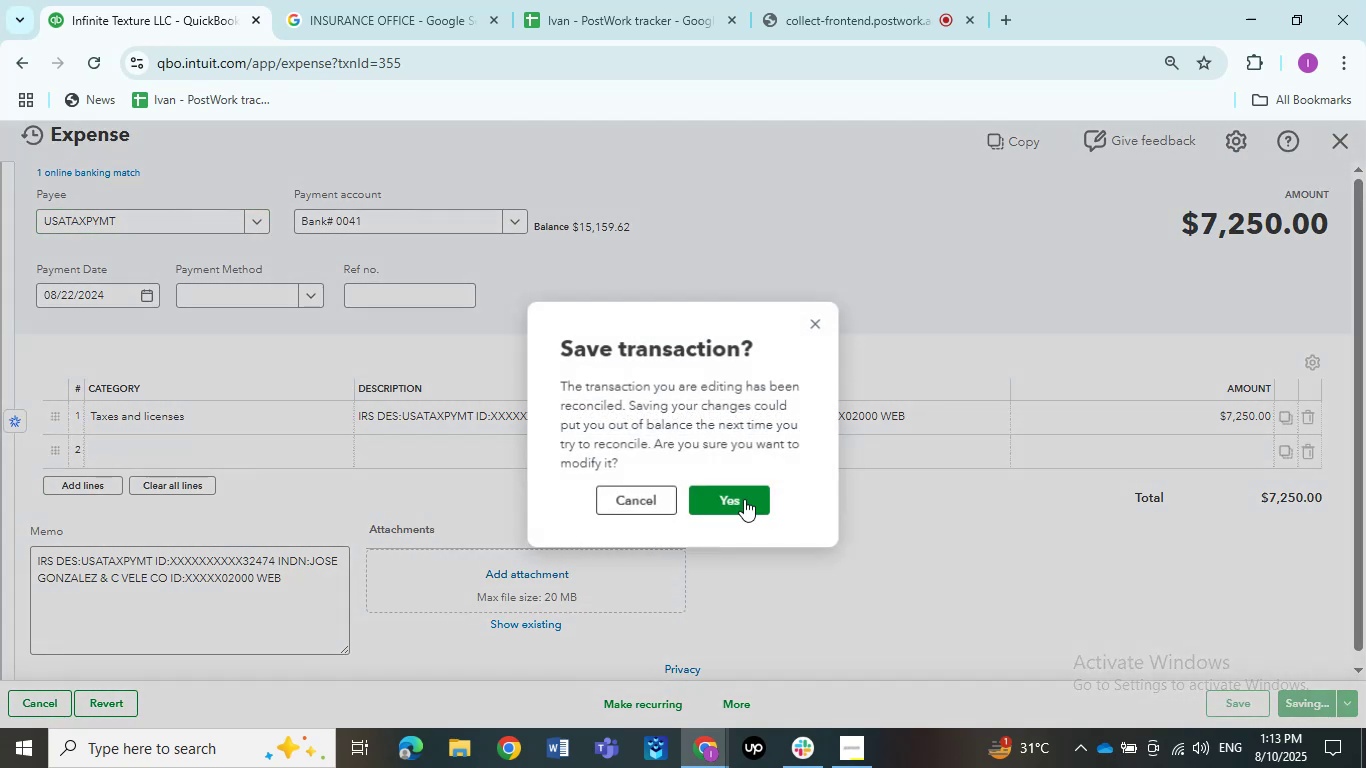 
left_click([721, 500])
 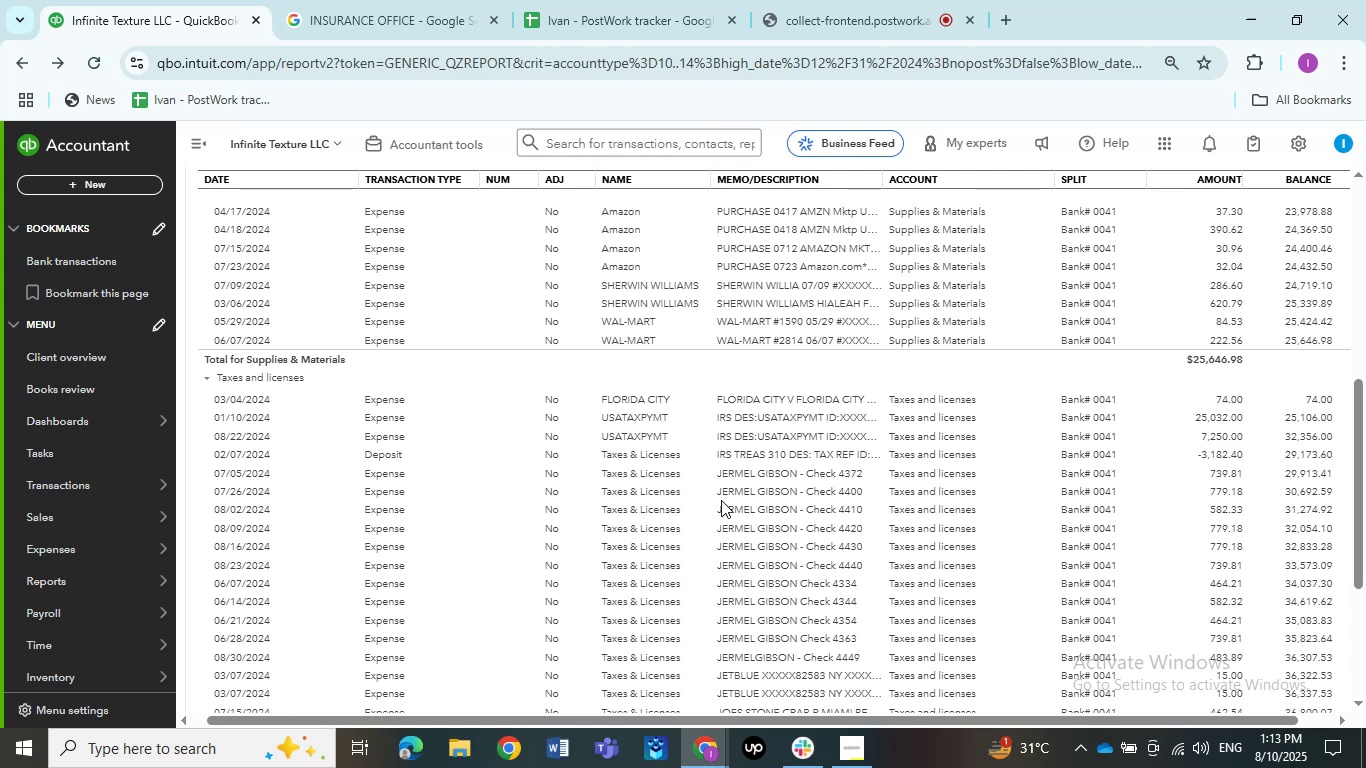 
wait(18.94)
 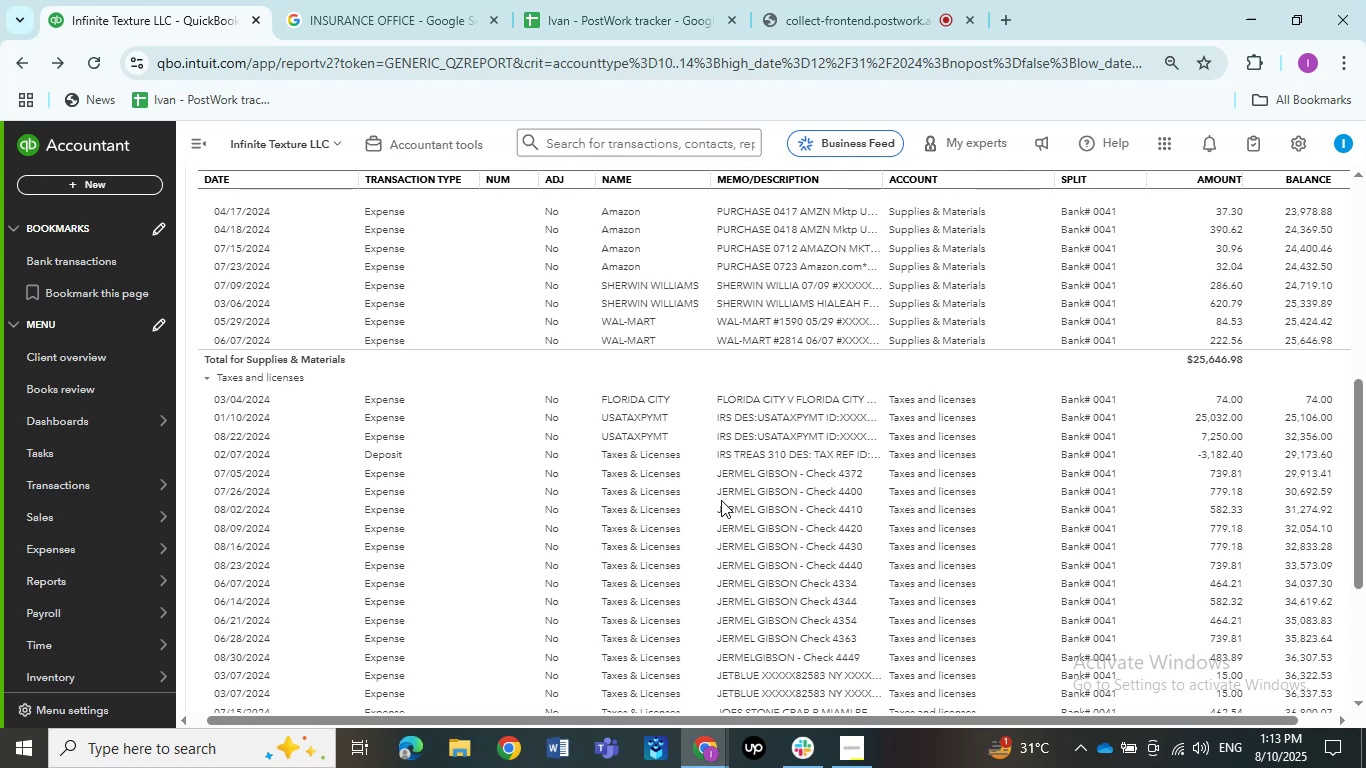 
left_click([738, 456])
 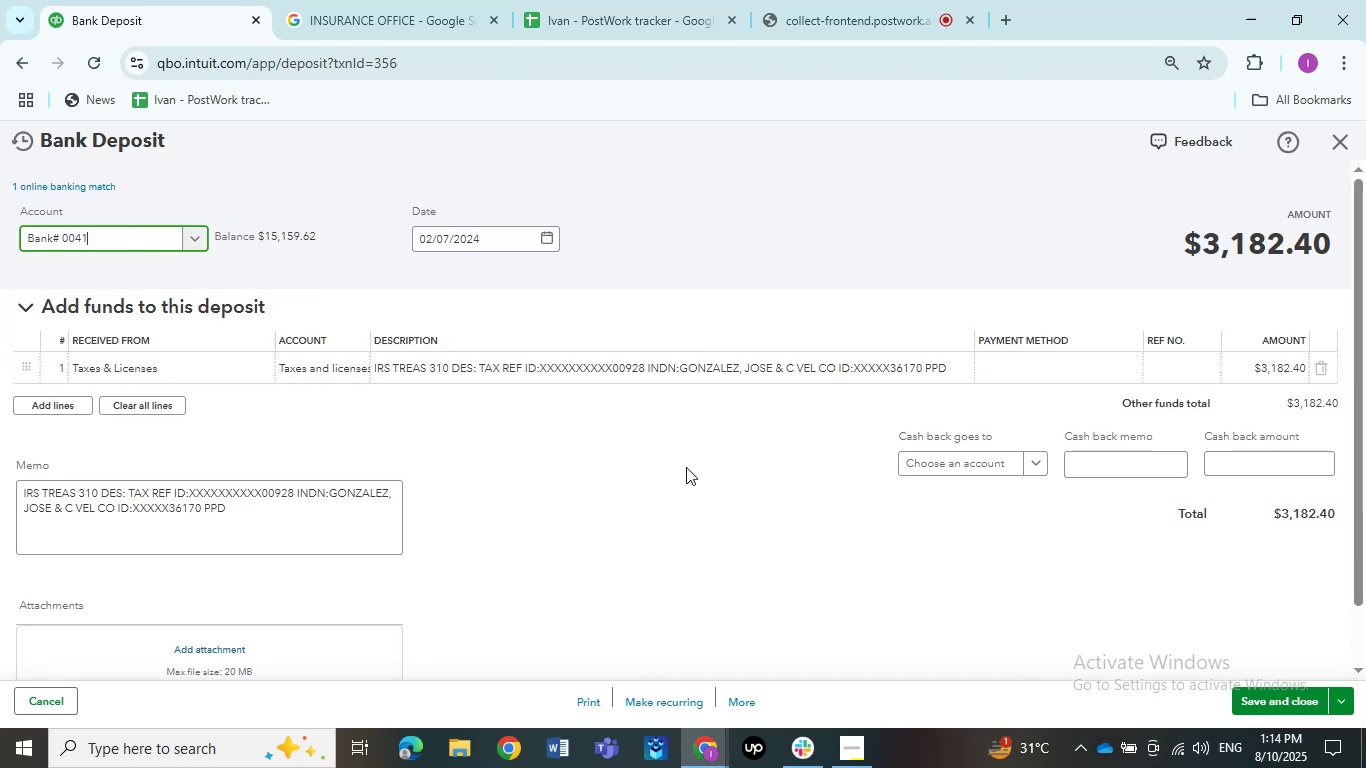 
left_click([422, 372])
 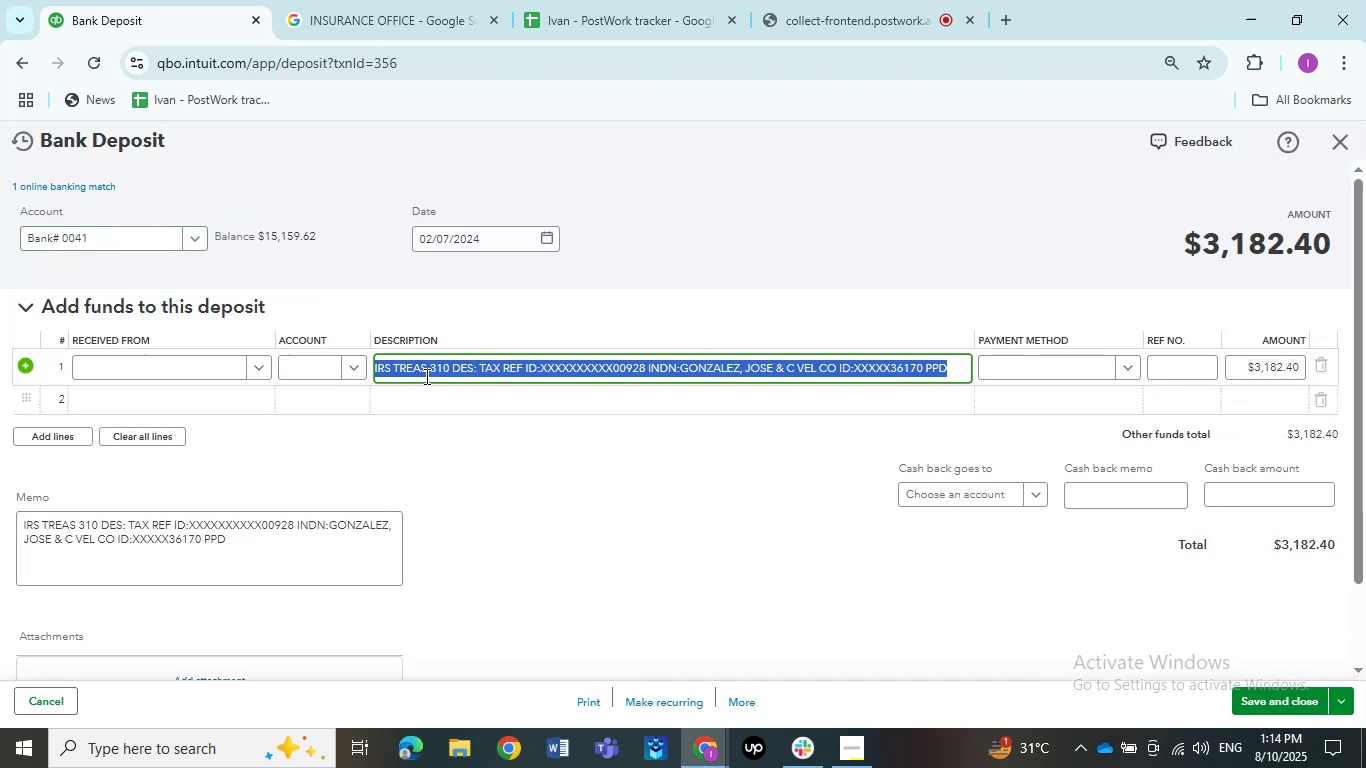 
left_click([425, 376])
 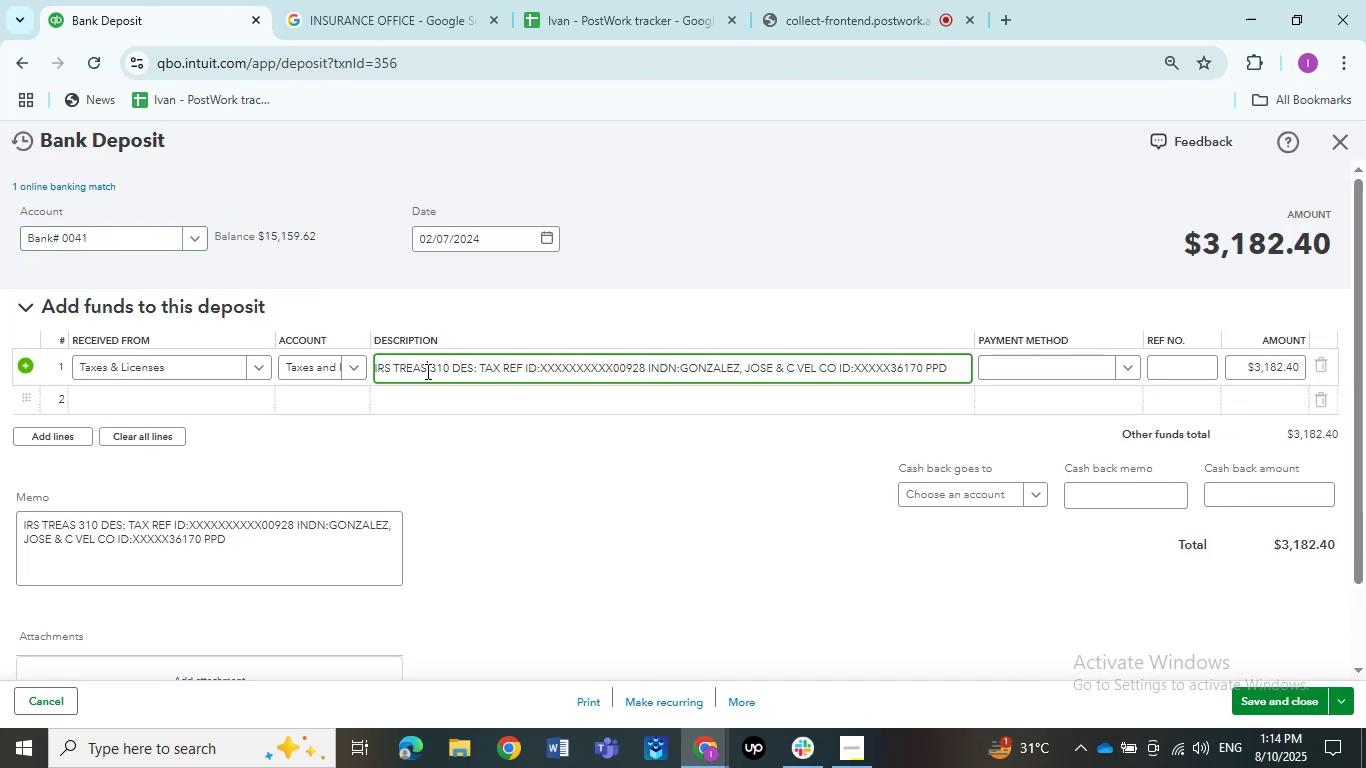 
left_click_drag(start_coordinate=[424, 369], to_coordinate=[371, 364])
 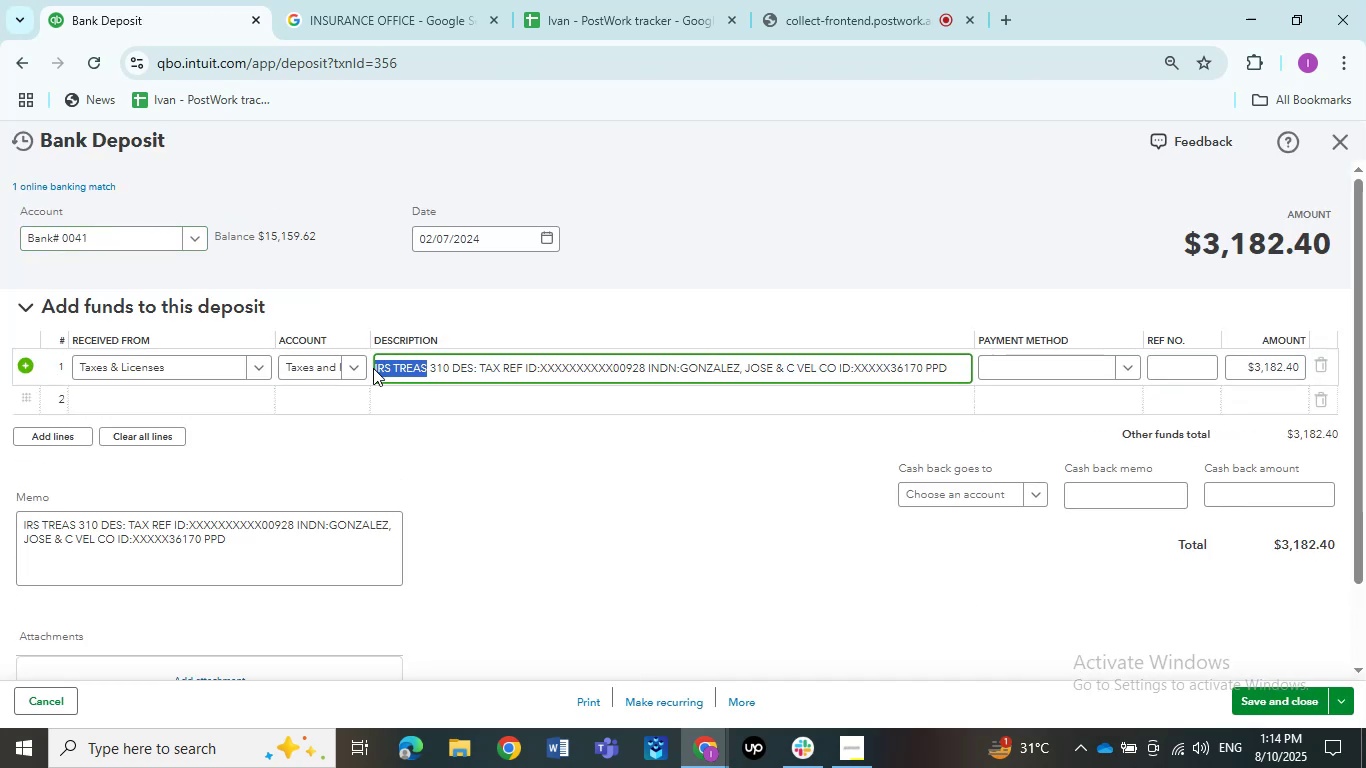 
key(Control+C)
 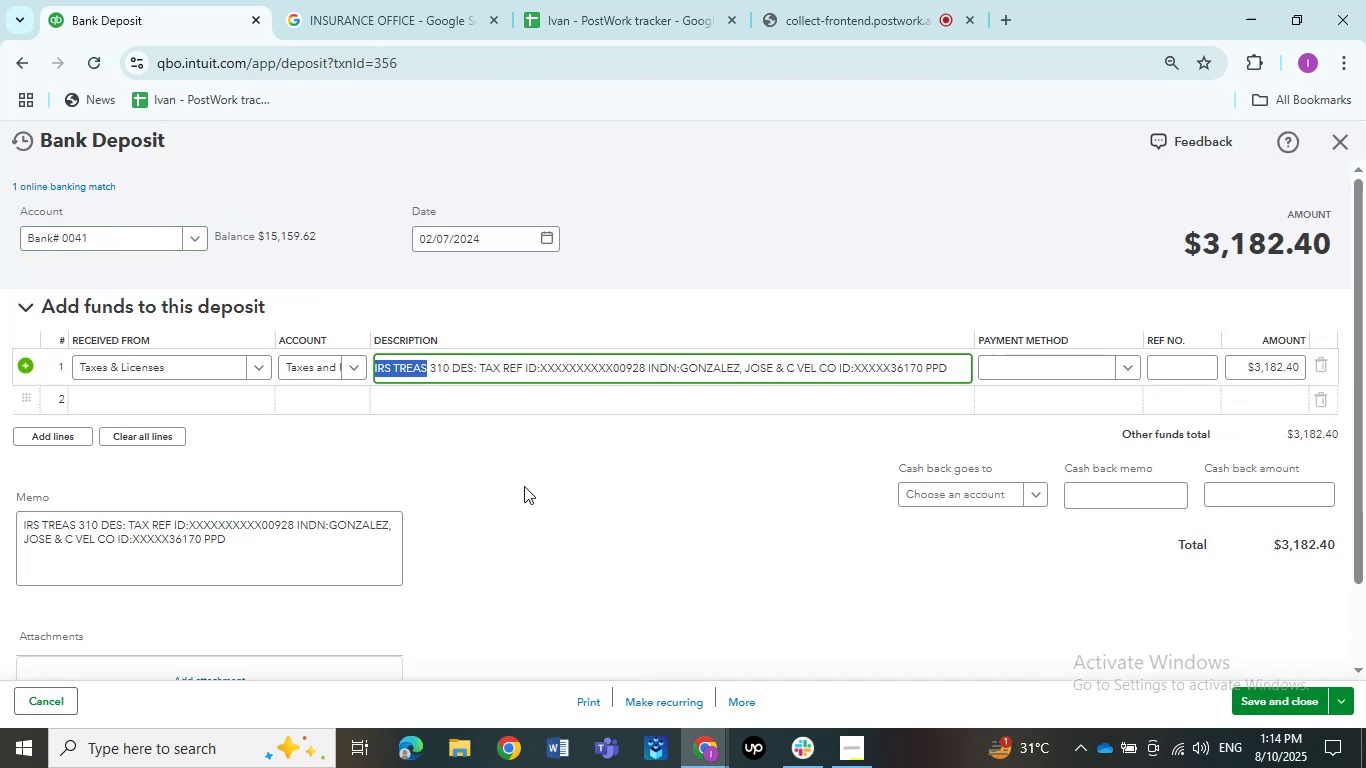 
left_click([525, 488])
 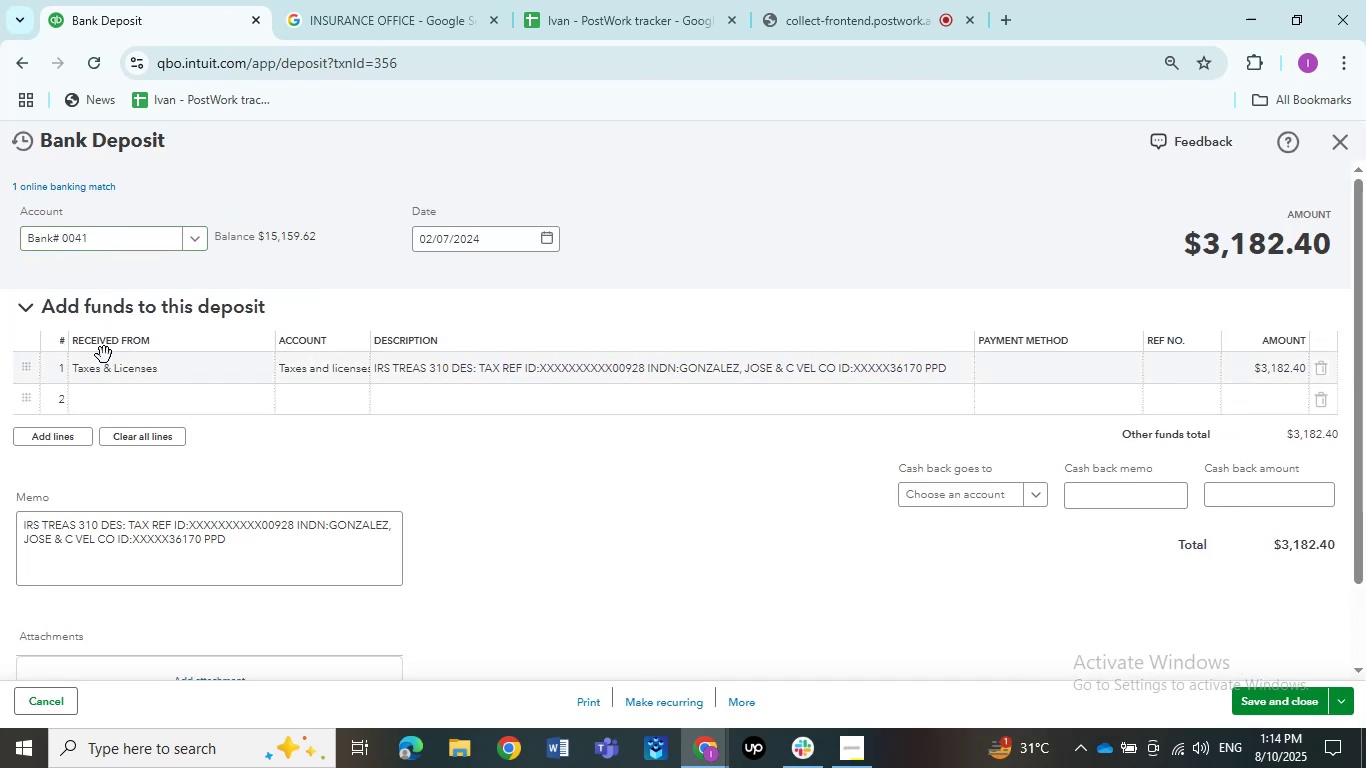 
left_click([104, 361])
 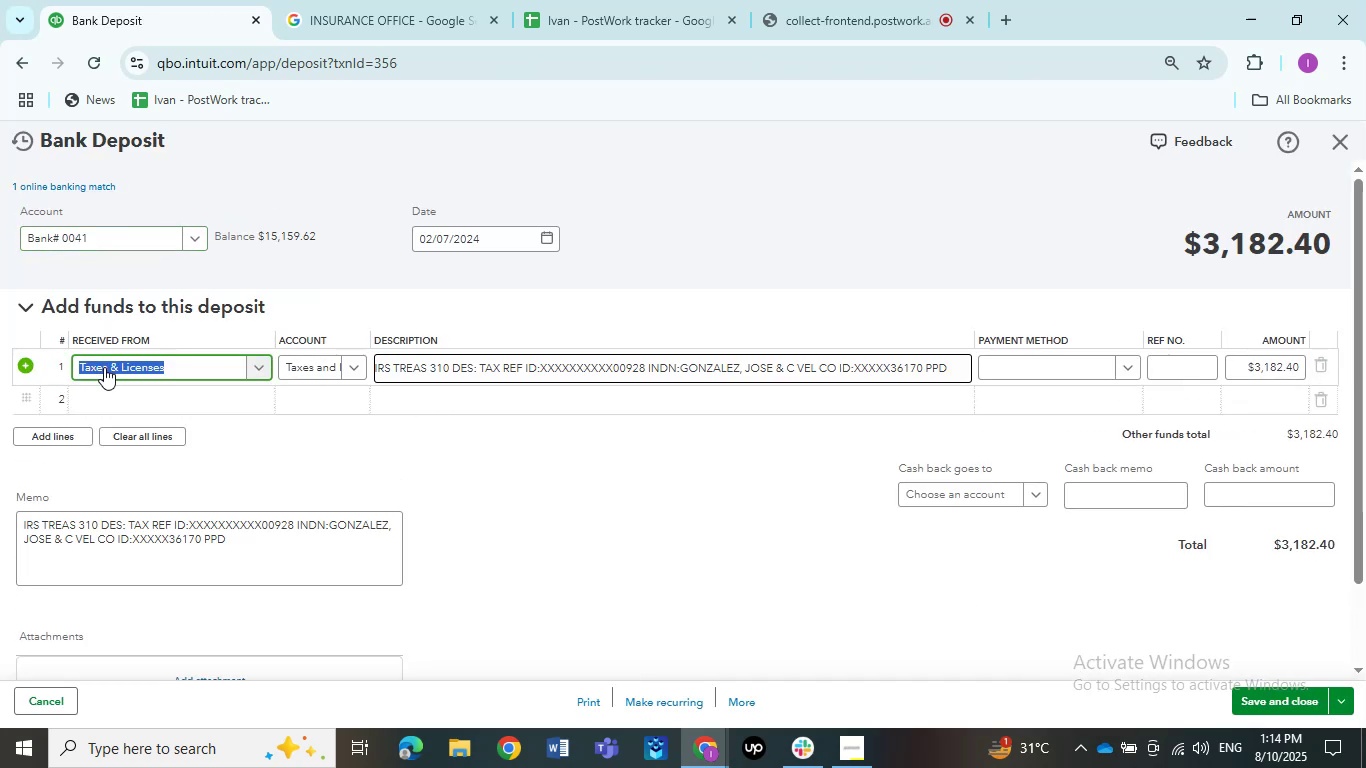 
key(Control+V)
 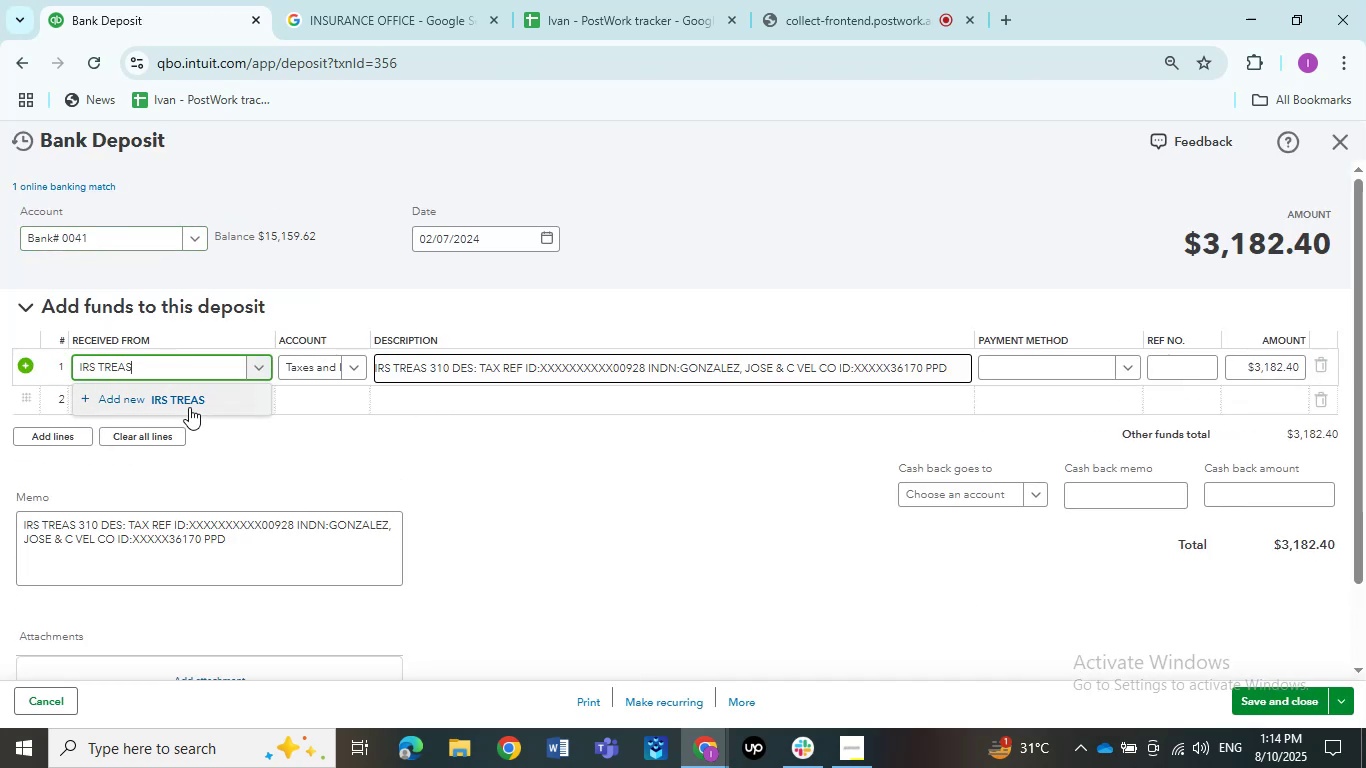 
left_click([189, 407])
 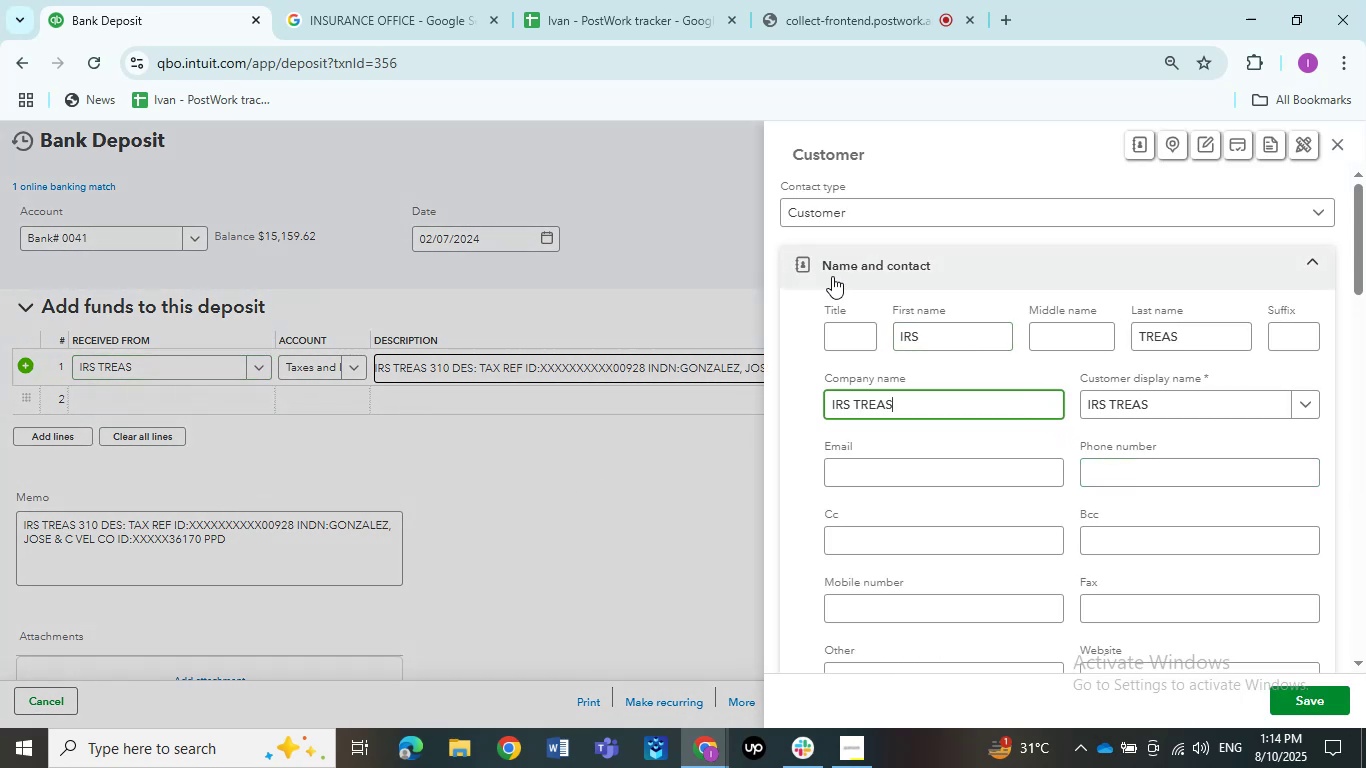 
left_click([839, 215])
 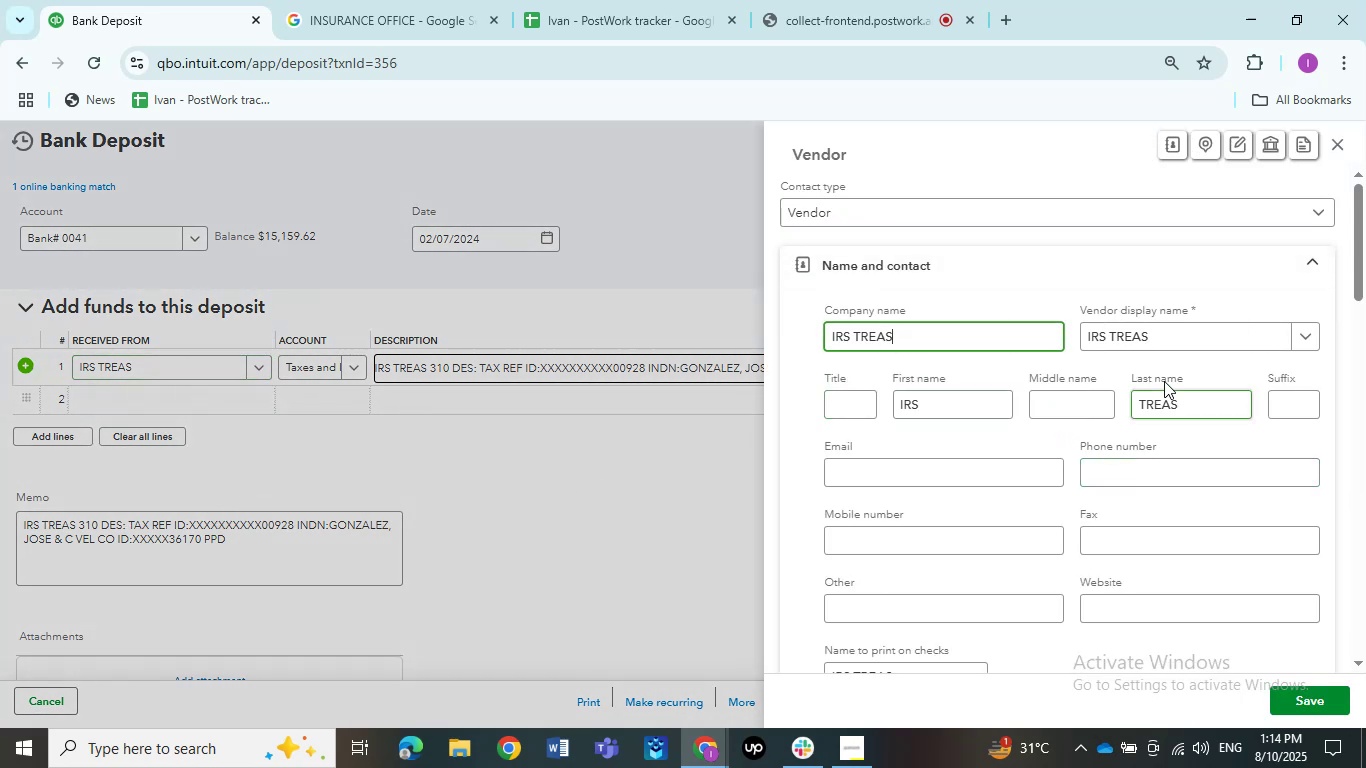 
left_click_drag(start_coordinate=[916, 344], to_coordinate=[764, 325])
 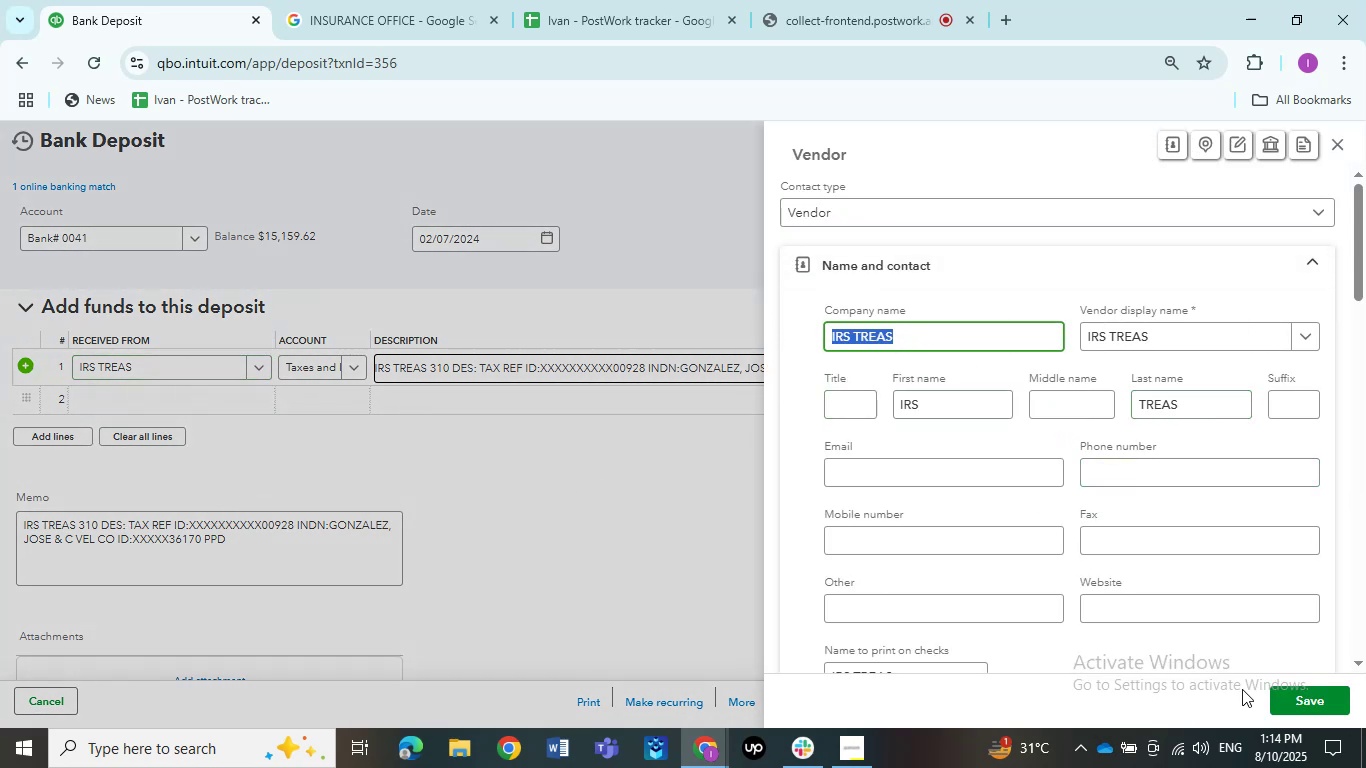 
left_click([1323, 694])
 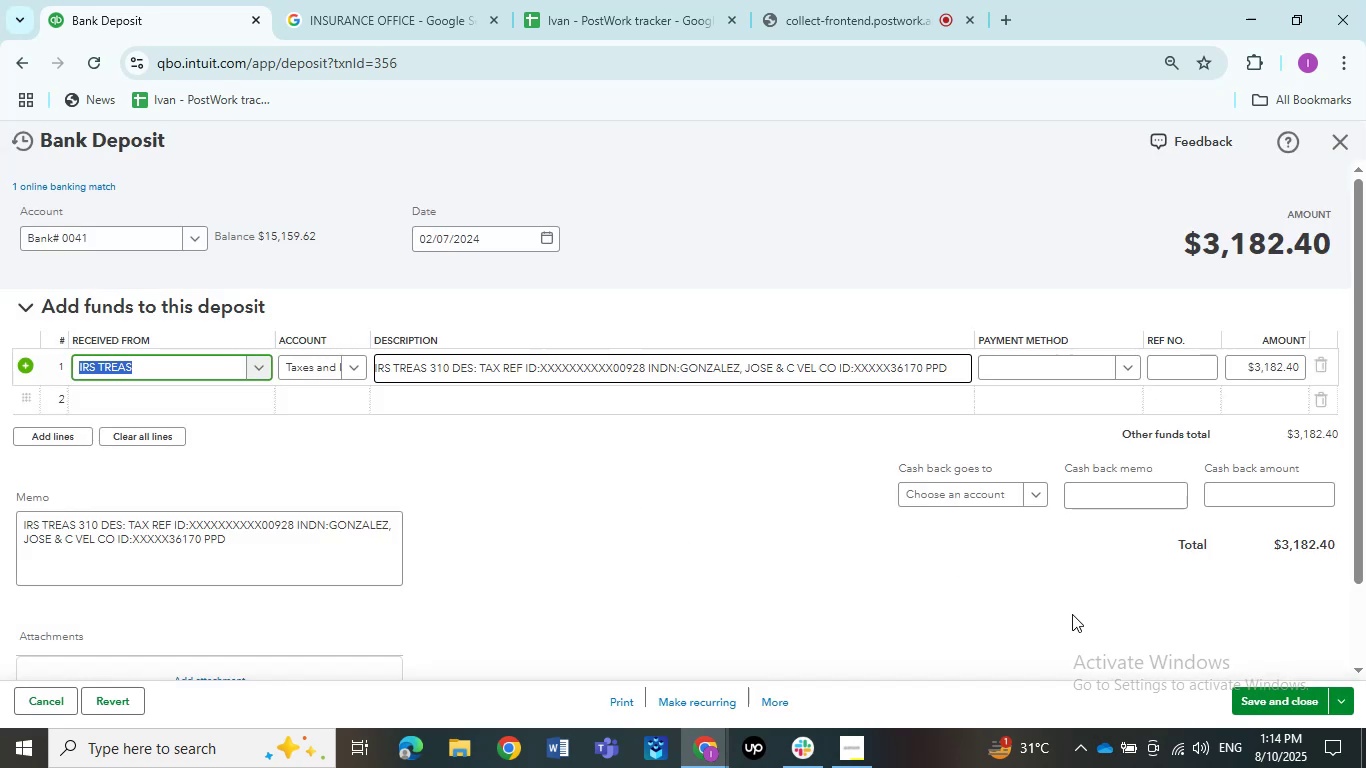 
left_click([1280, 709])
 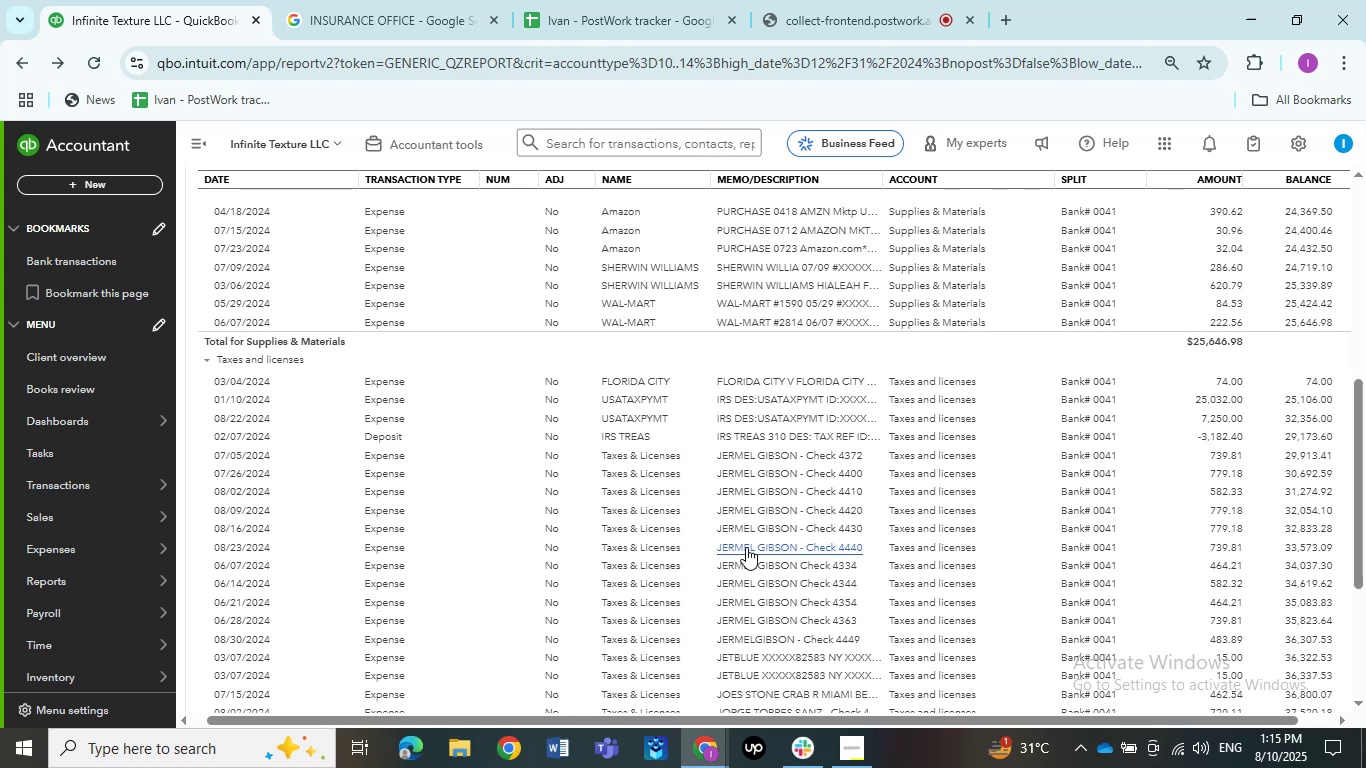 
wait(61.88)
 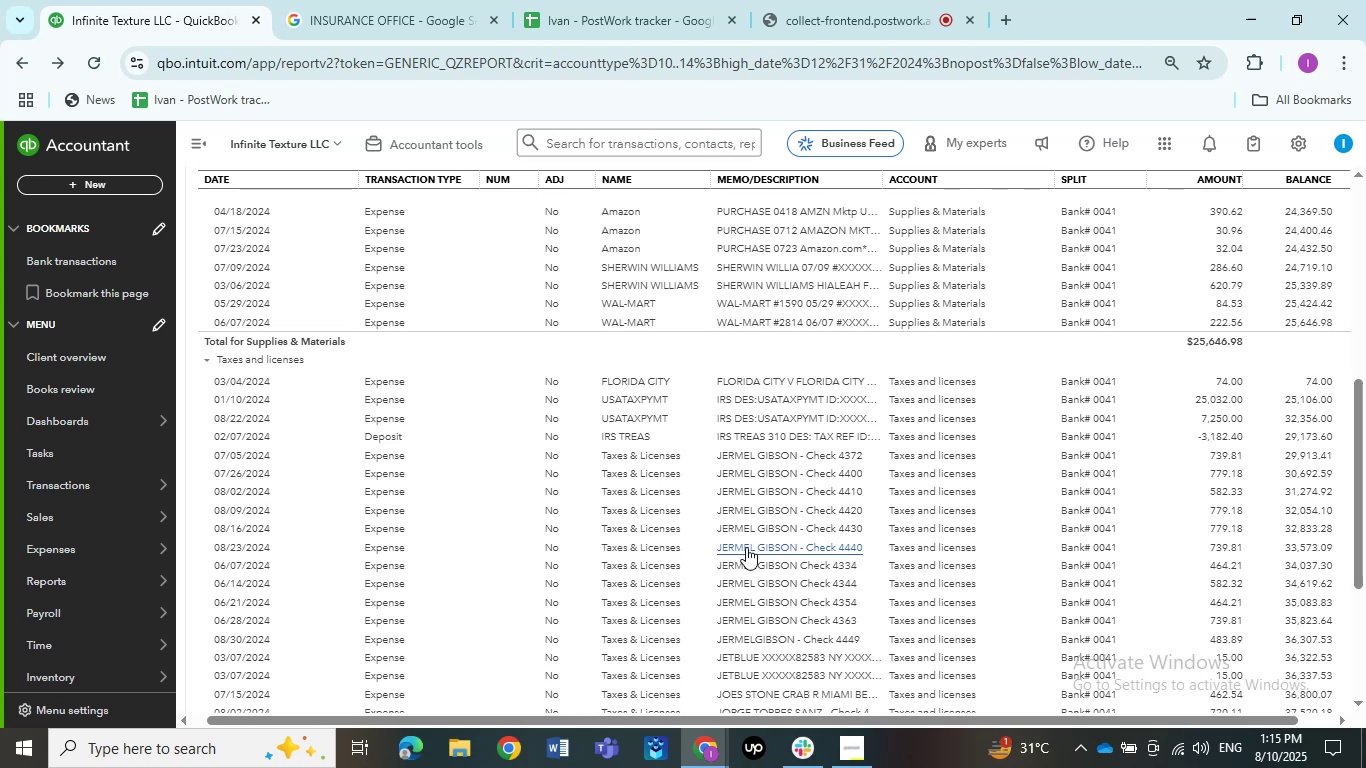 
left_click([799, 462])
 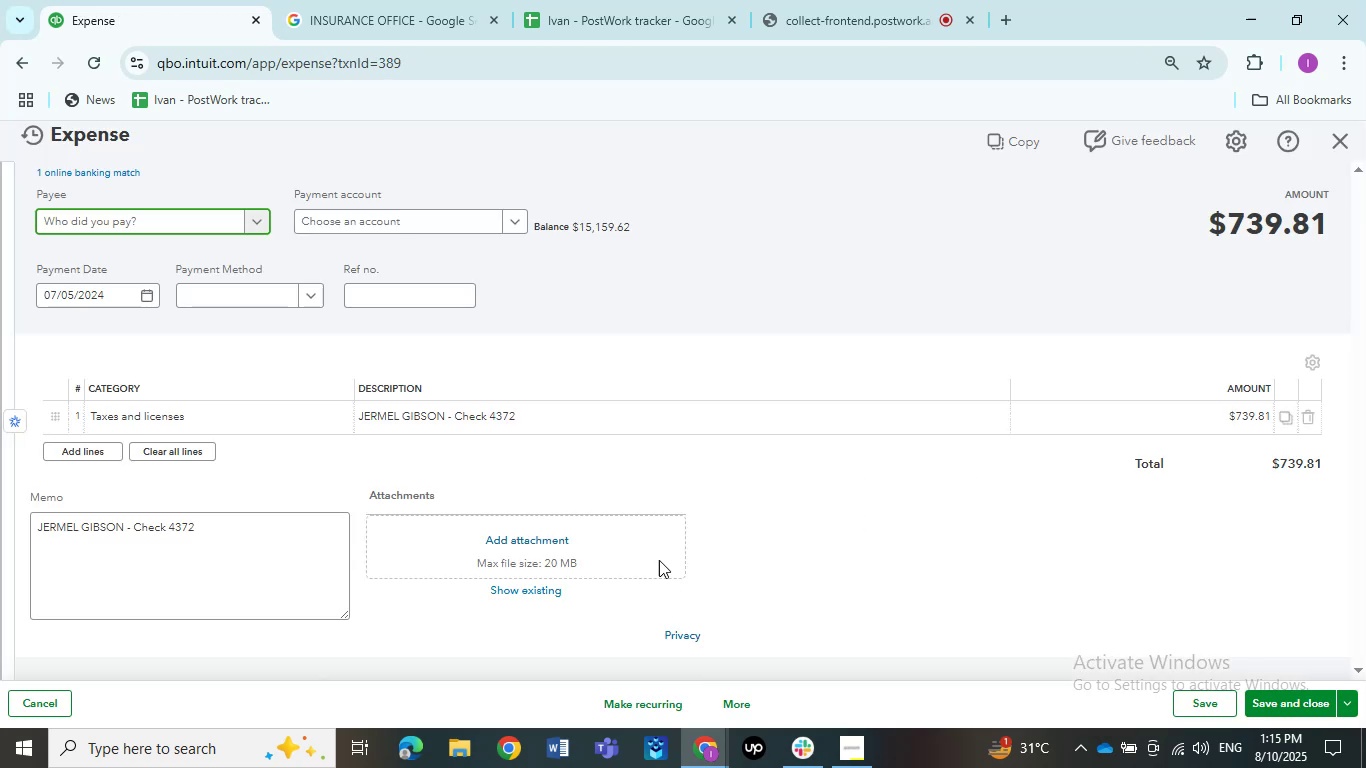 
left_click([449, 419])
 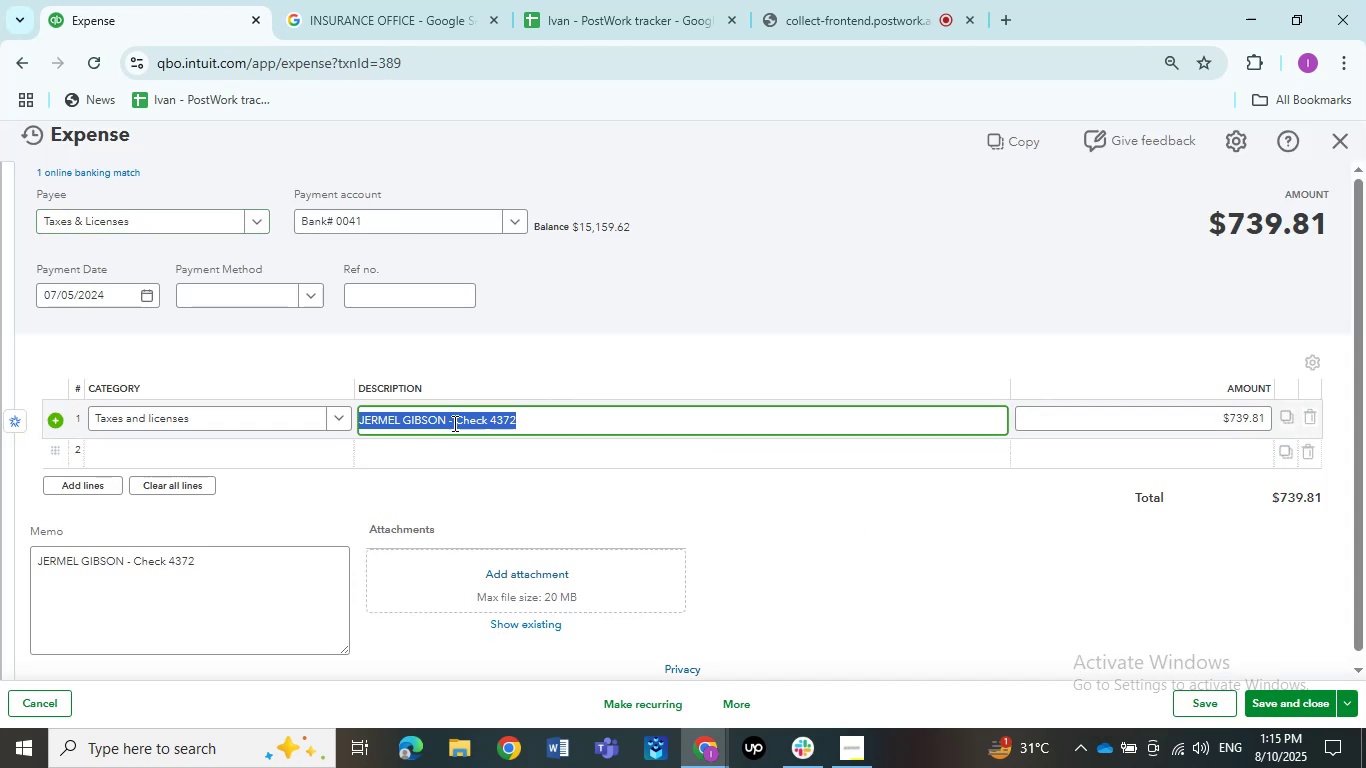 
left_click([447, 419])
 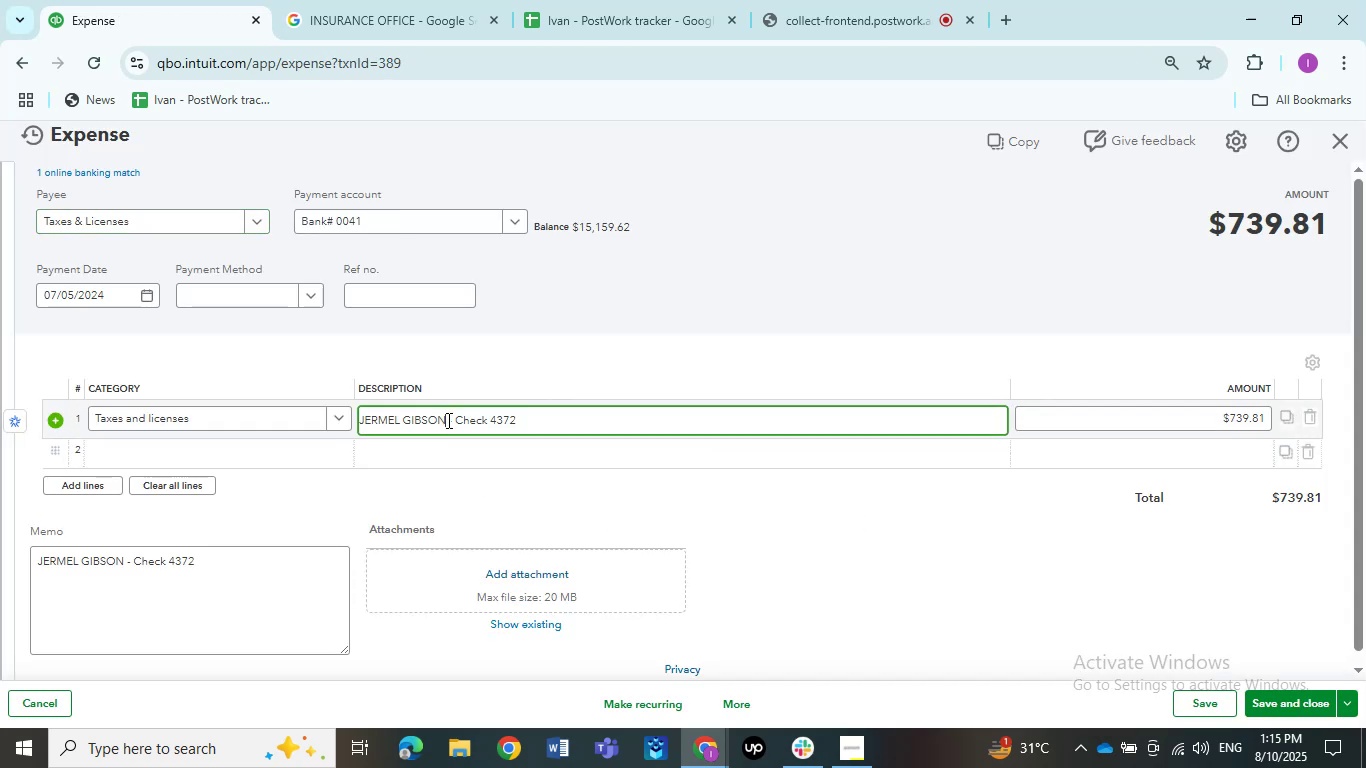 
left_click_drag(start_coordinate=[447, 420], to_coordinate=[329, 418])
 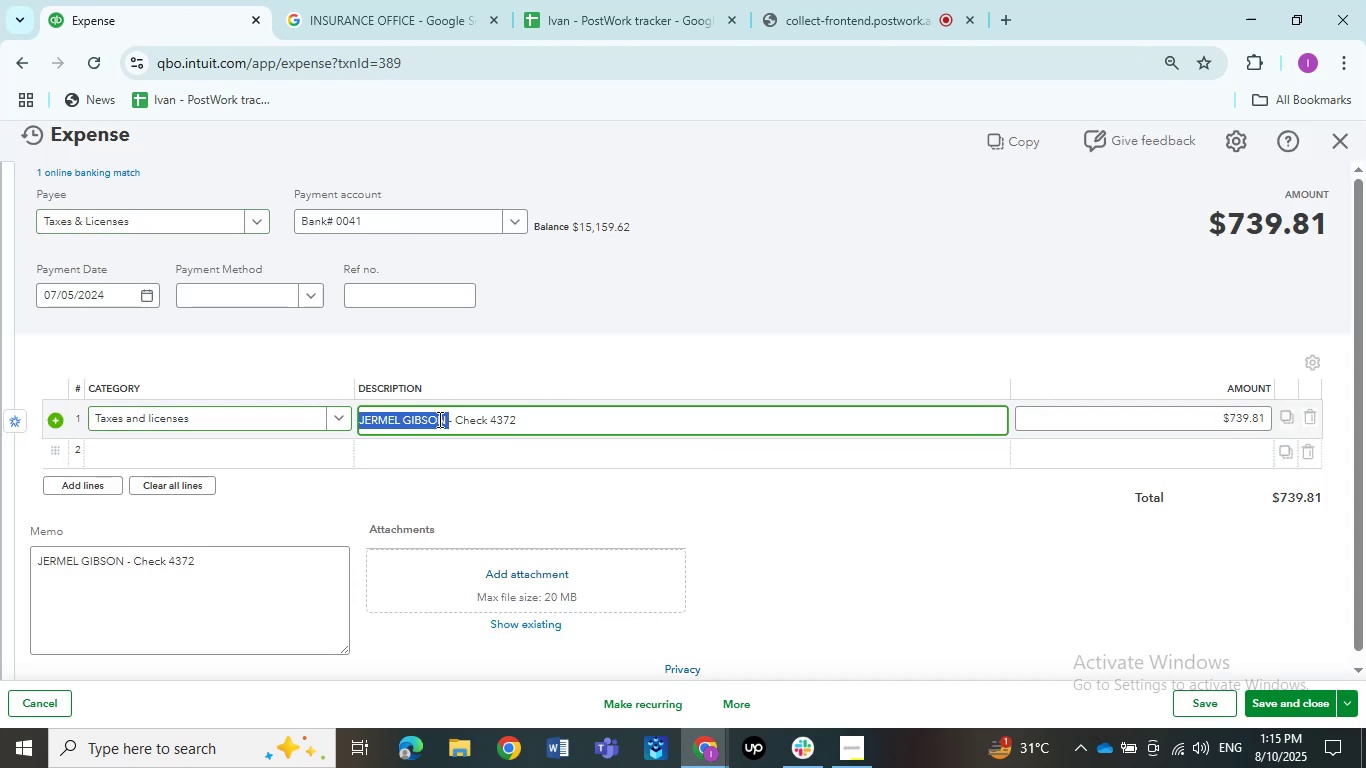 
key(Control+C)
 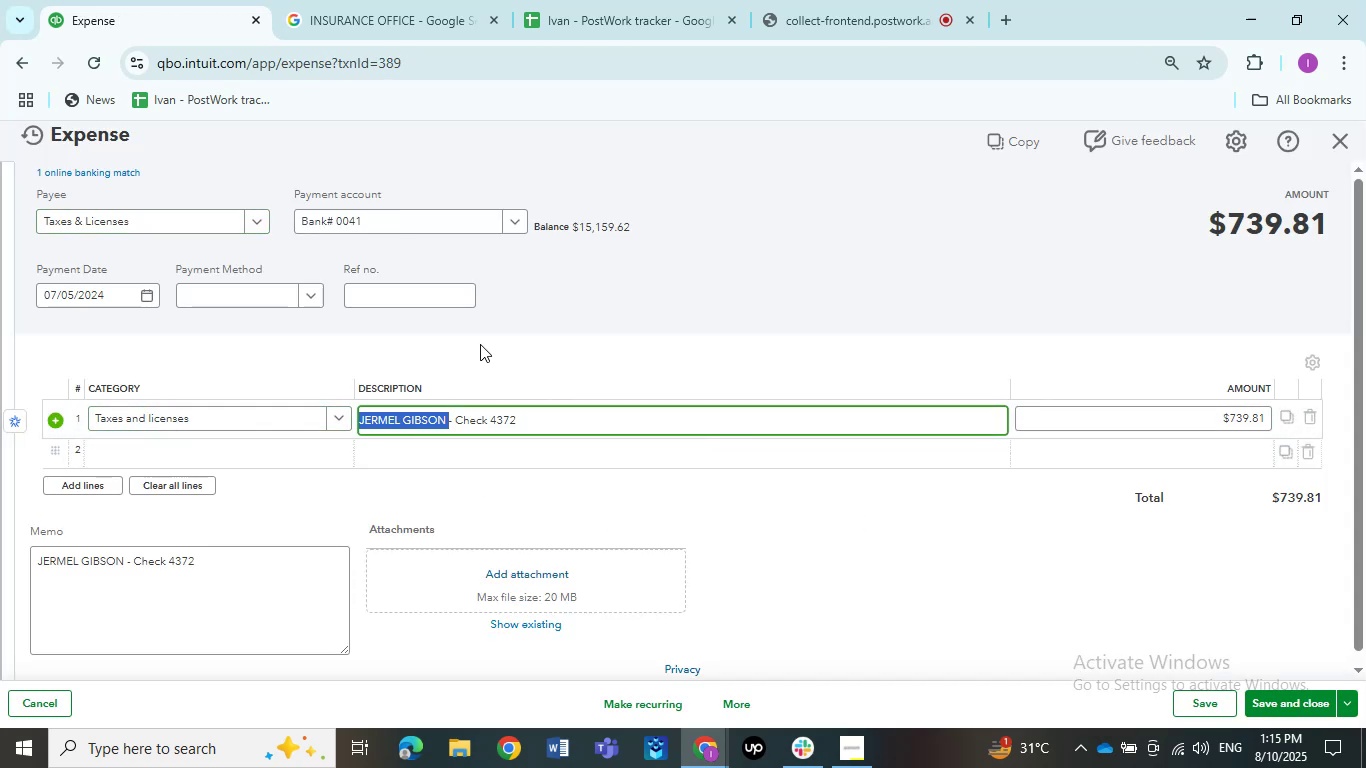 
left_click([481, 344])
 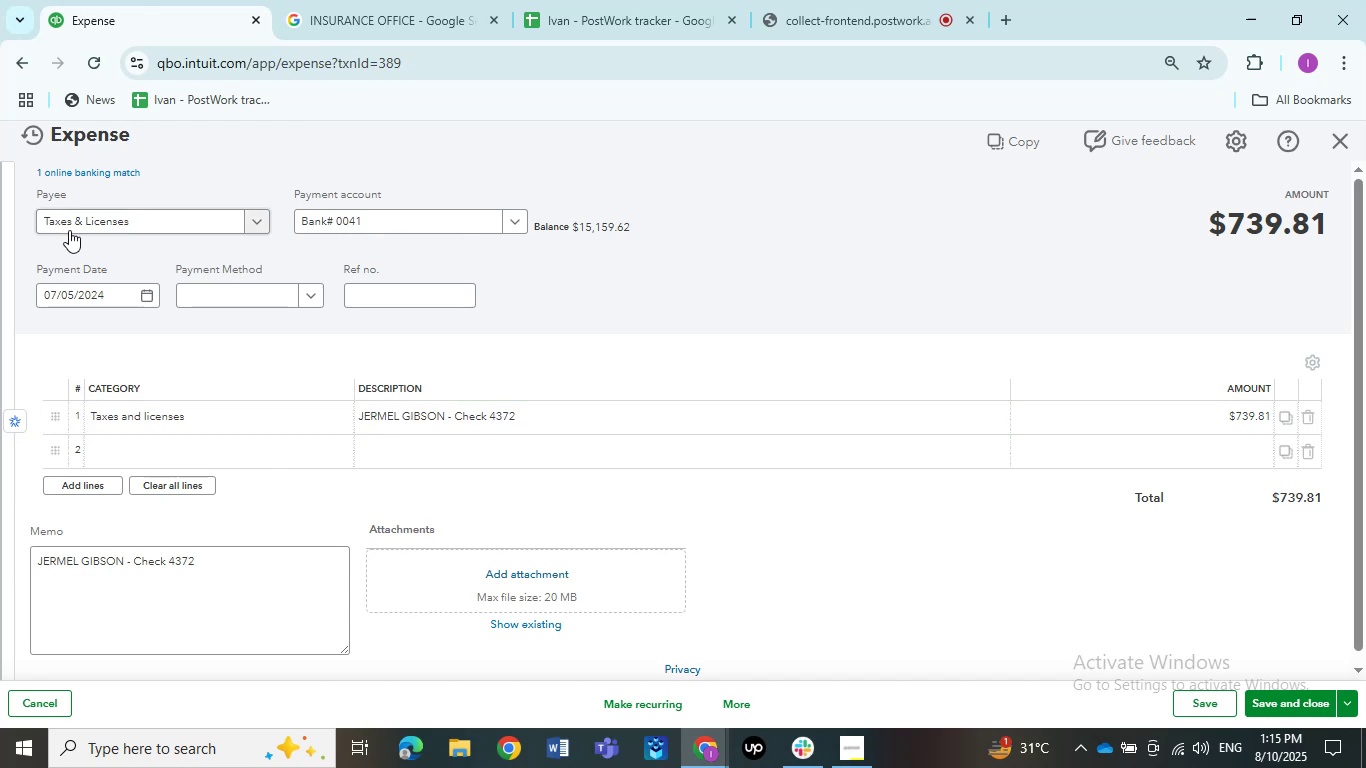 
left_click([81, 228])
 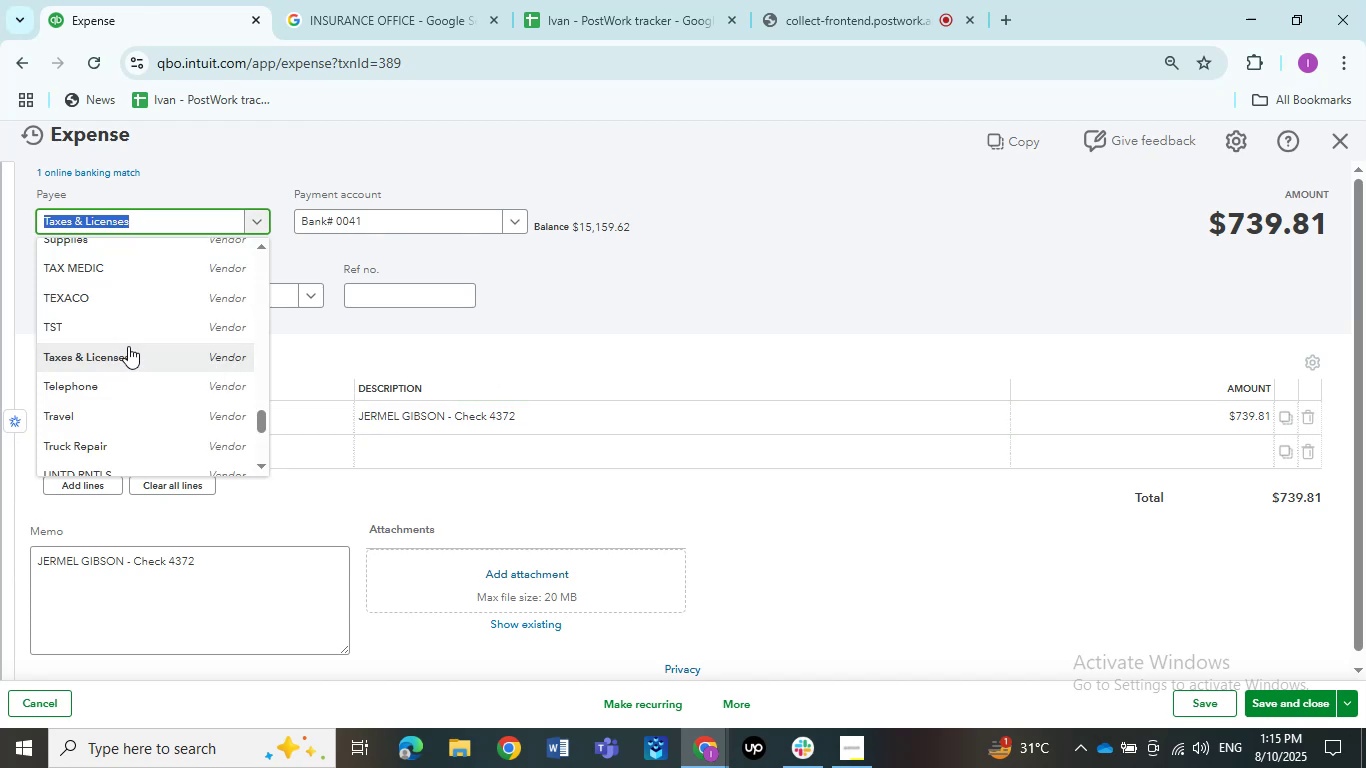 
scroll: coordinate [140, 267], scroll_direction: up, amount: 20.0
 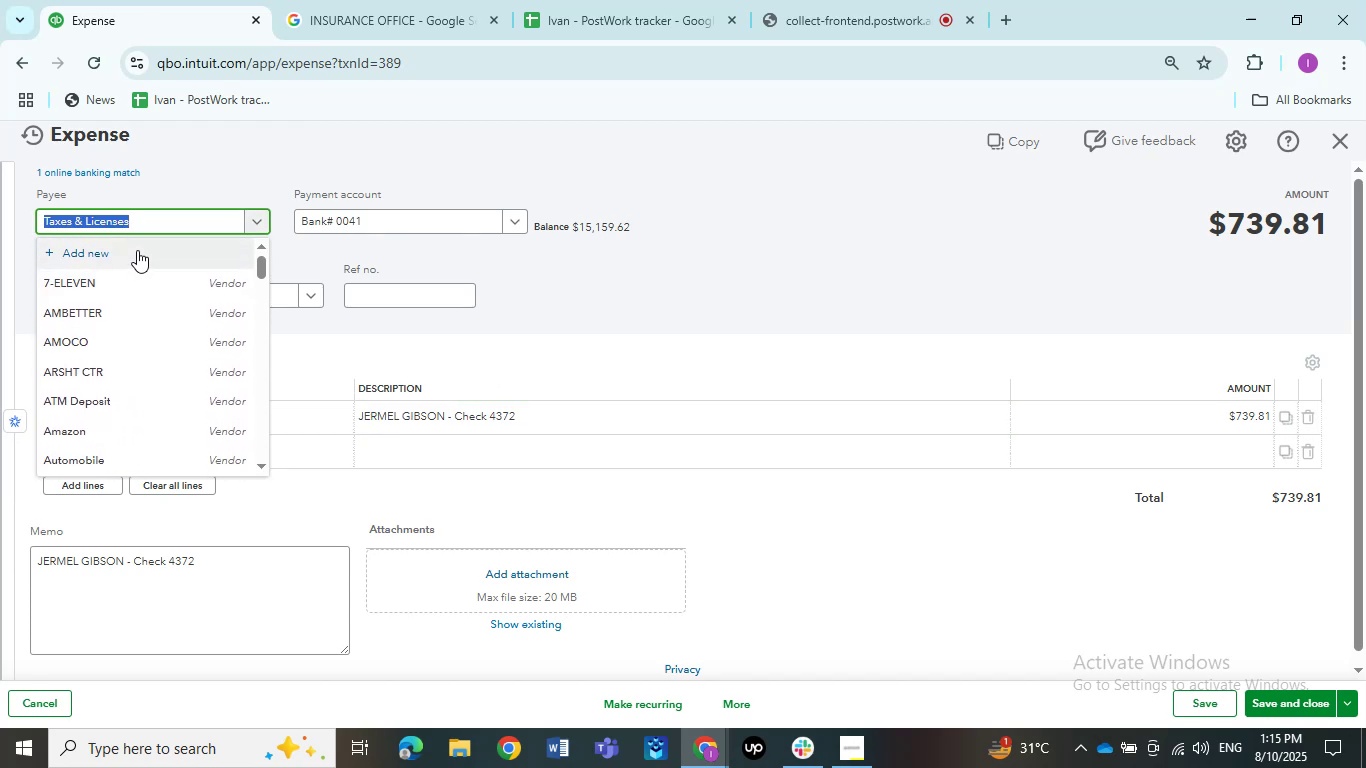 
left_click([136, 247])
 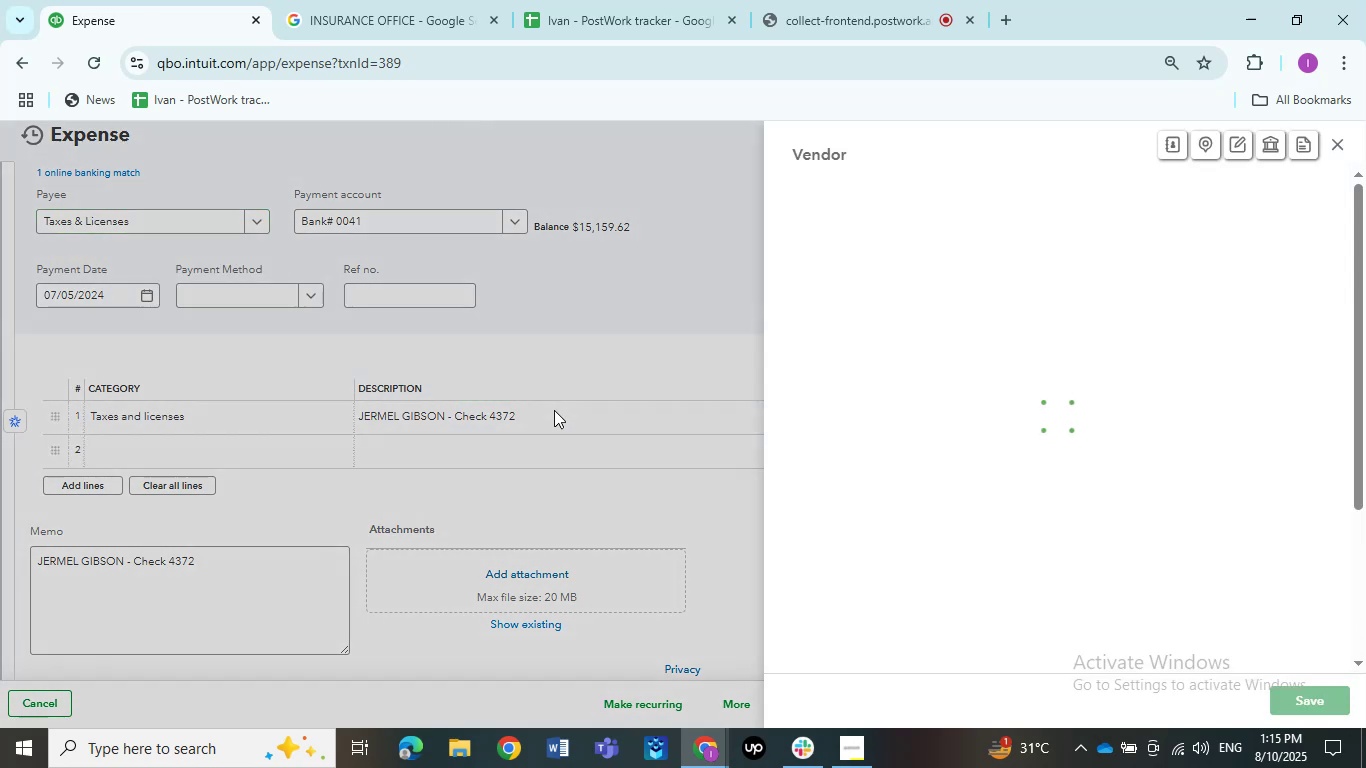 
mouse_move([987, 329])
 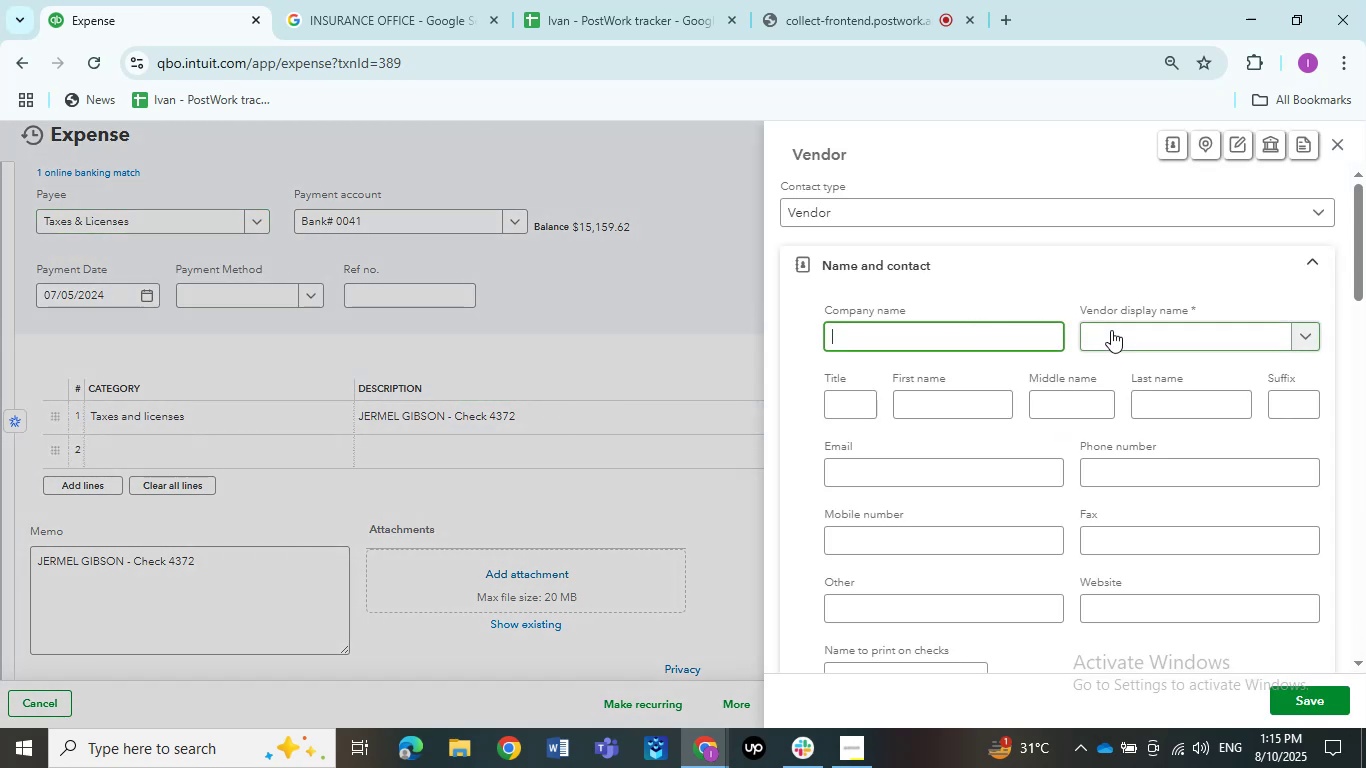 
left_click([1111, 331])
 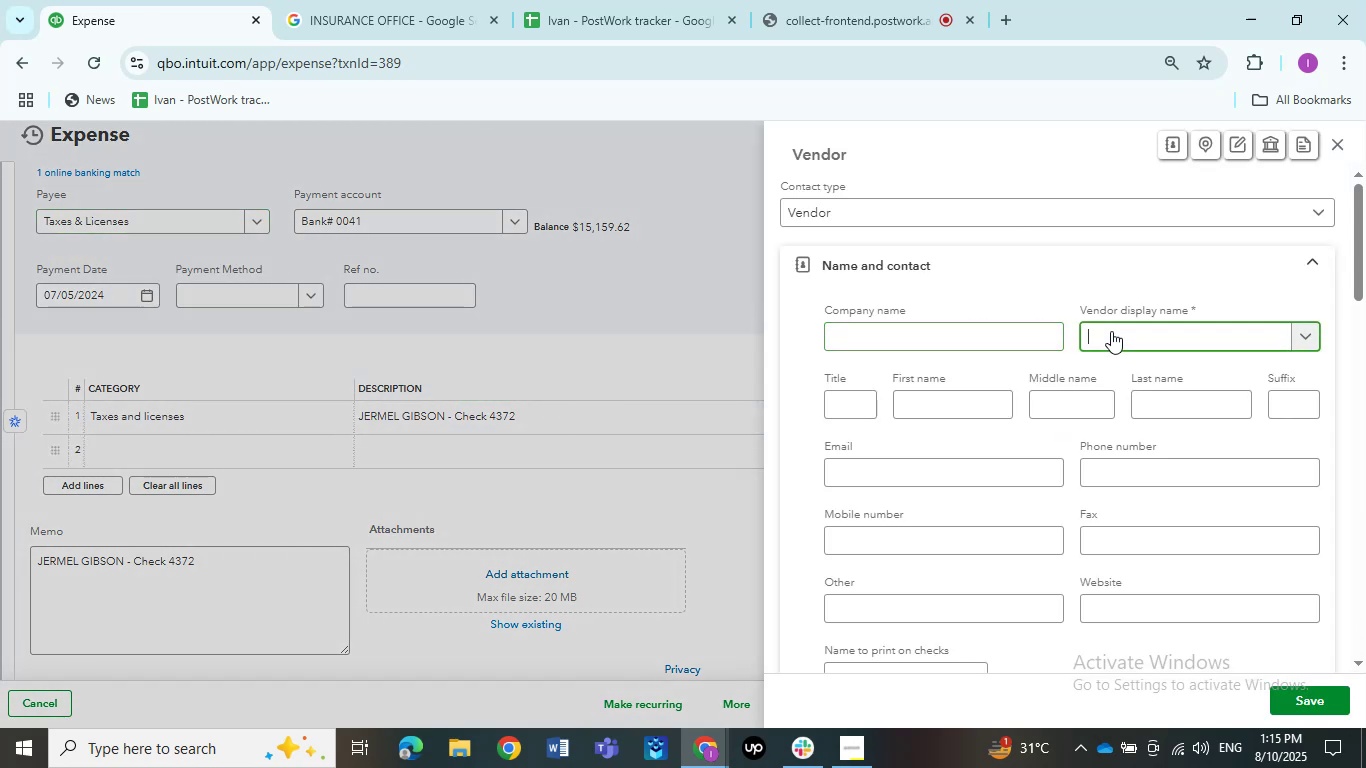 
key(Control+V)
 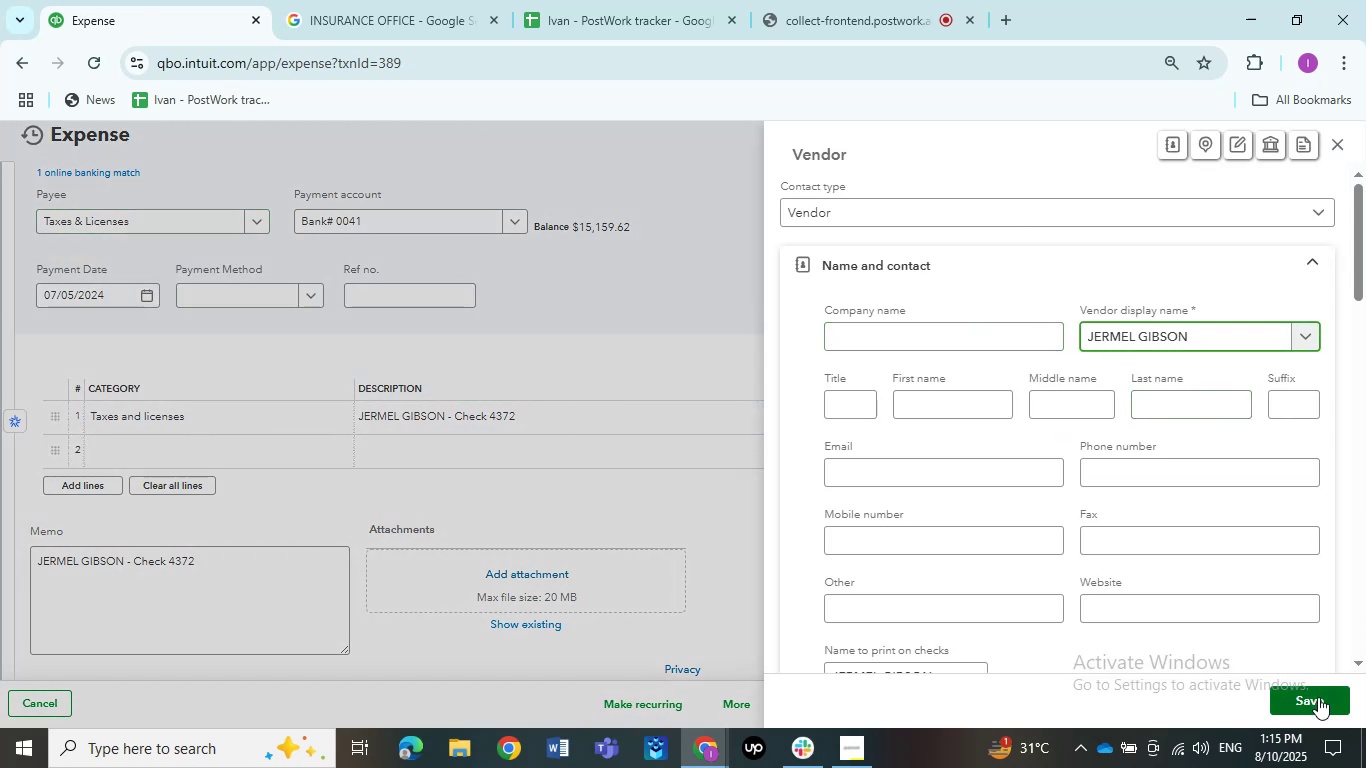 
left_click([1318, 697])
 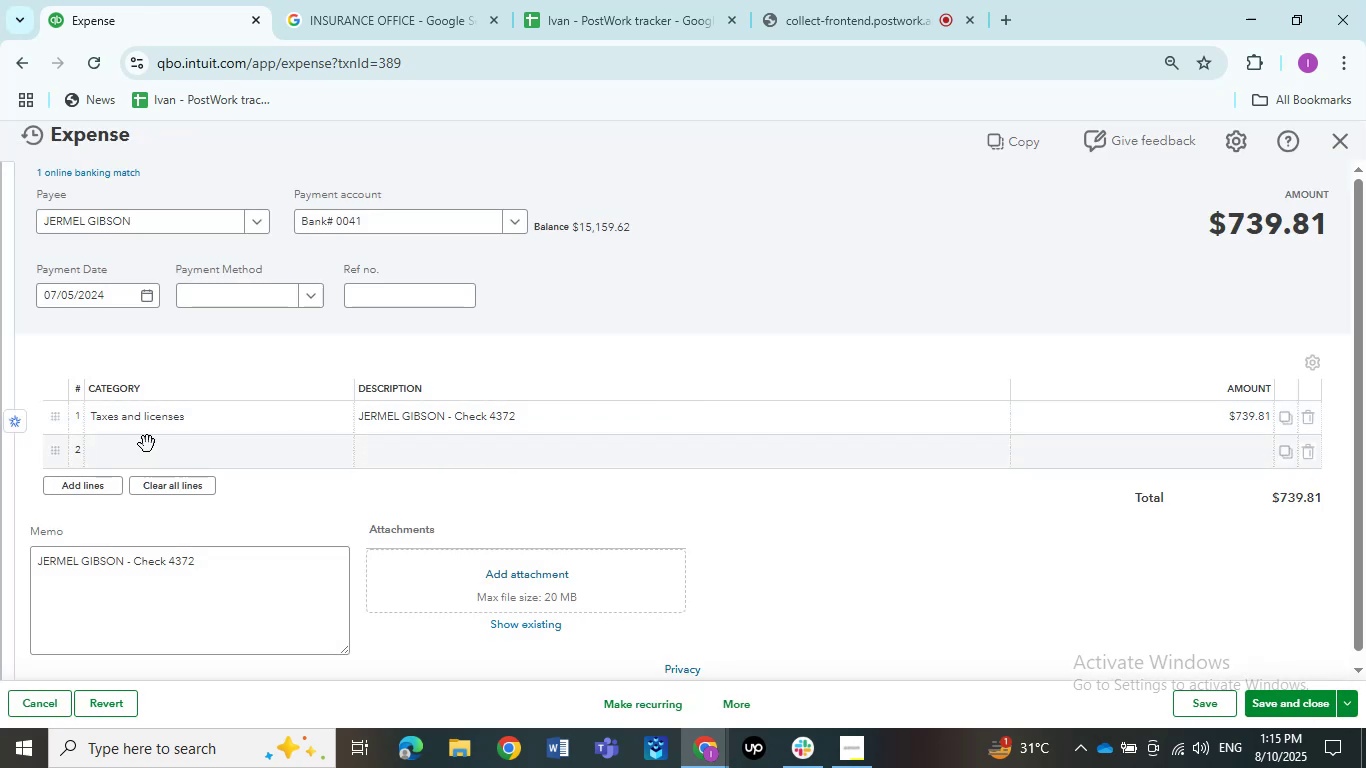 
left_click([221, 418])
 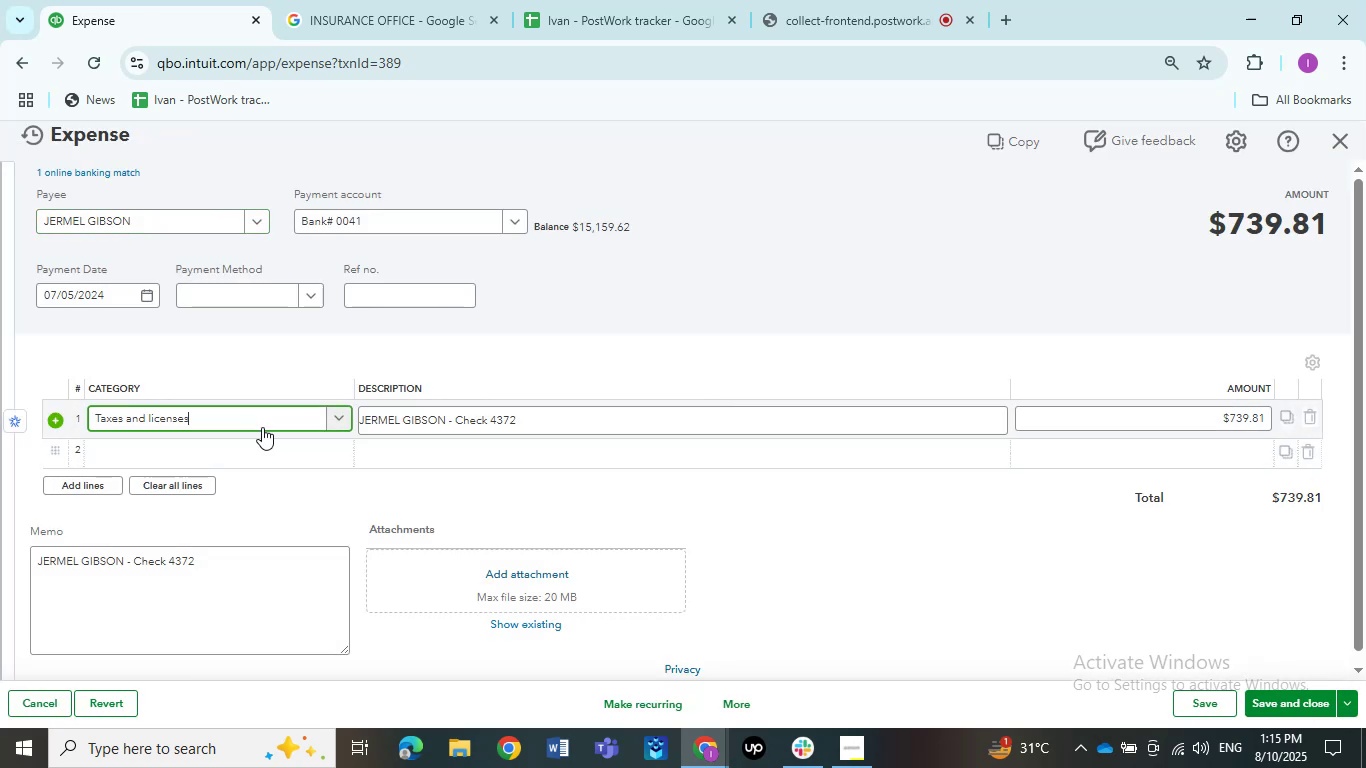 
left_click([262, 426])
 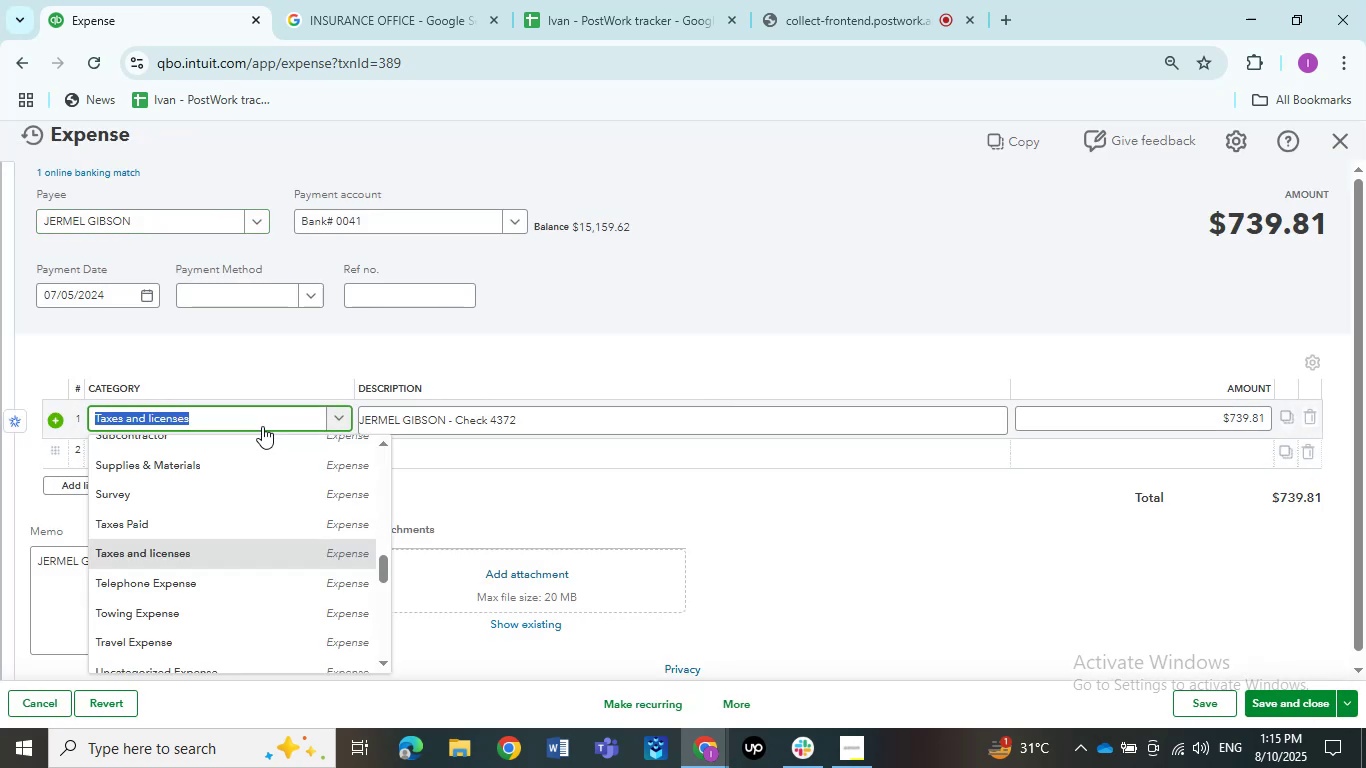 
type(ask)
 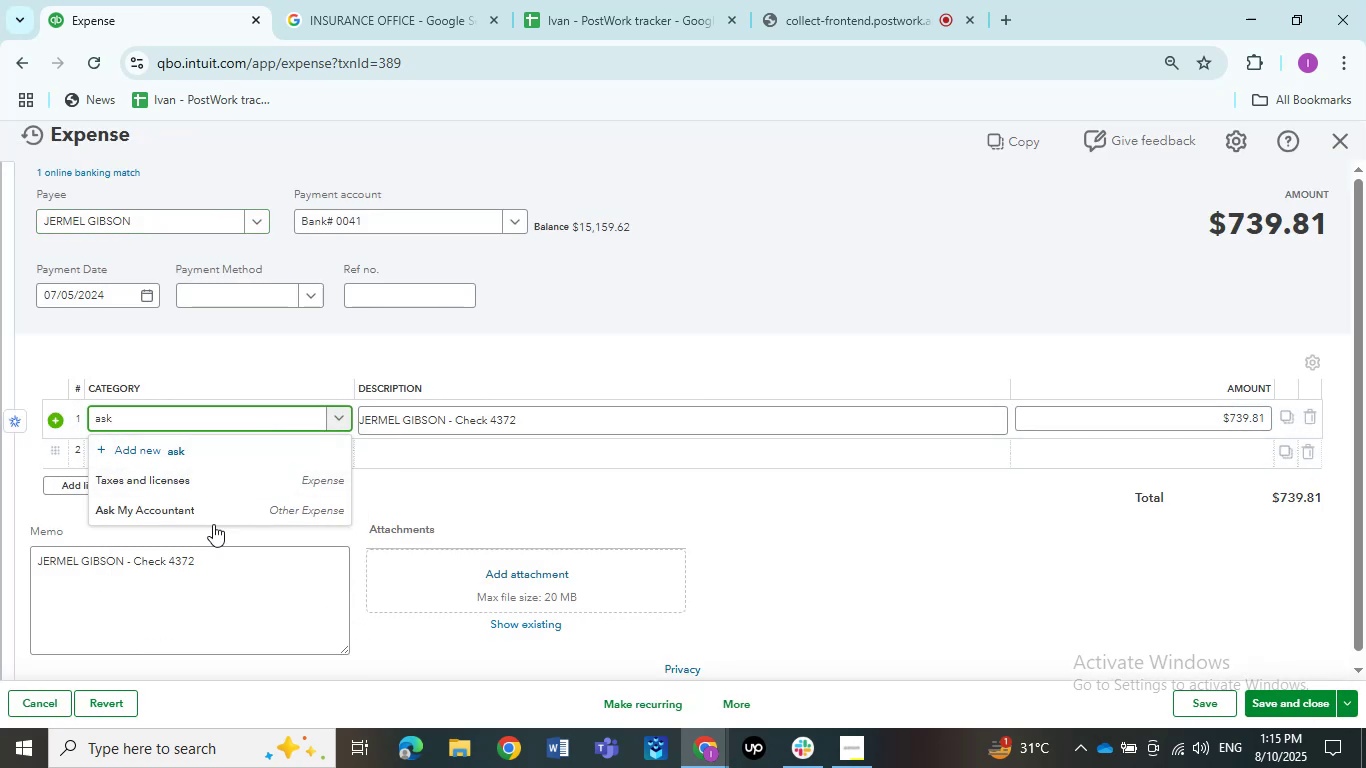 
left_click([211, 521])
 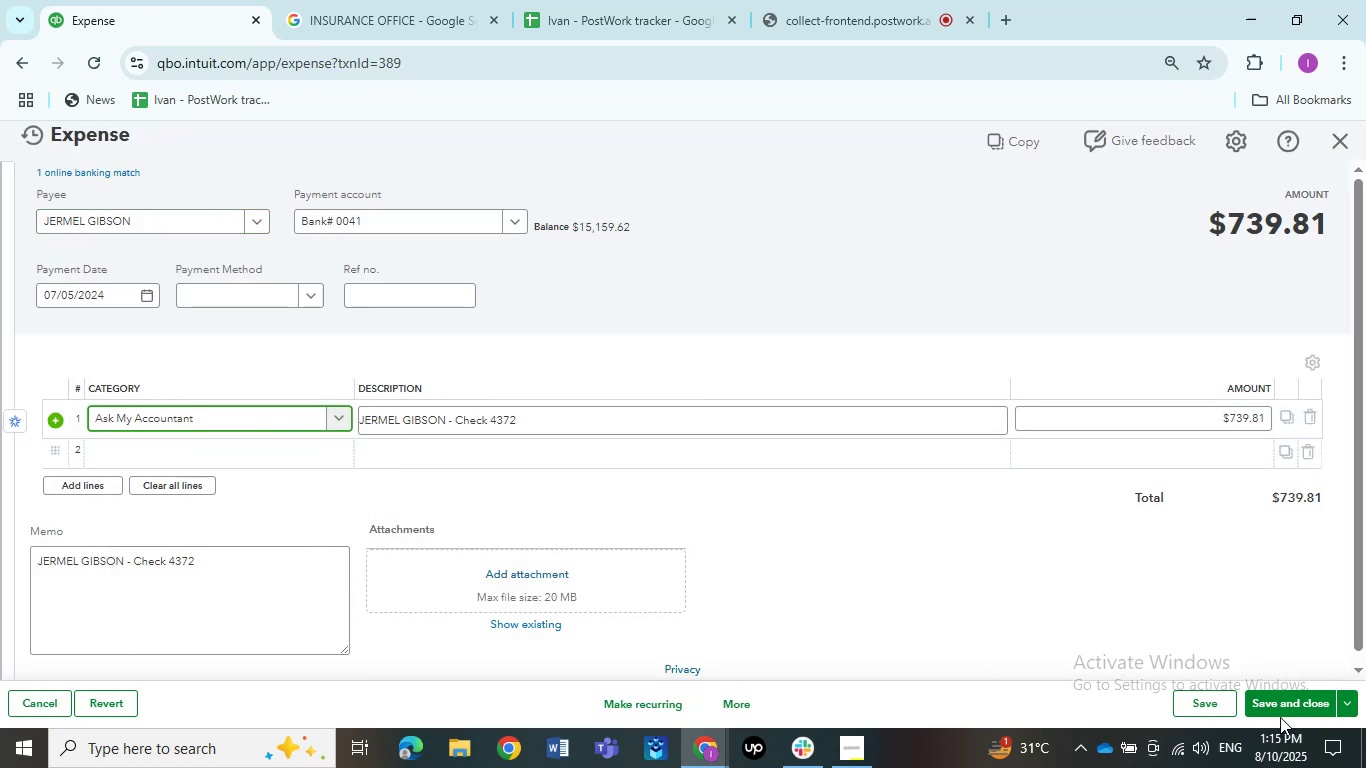 
double_click([1281, 708])
 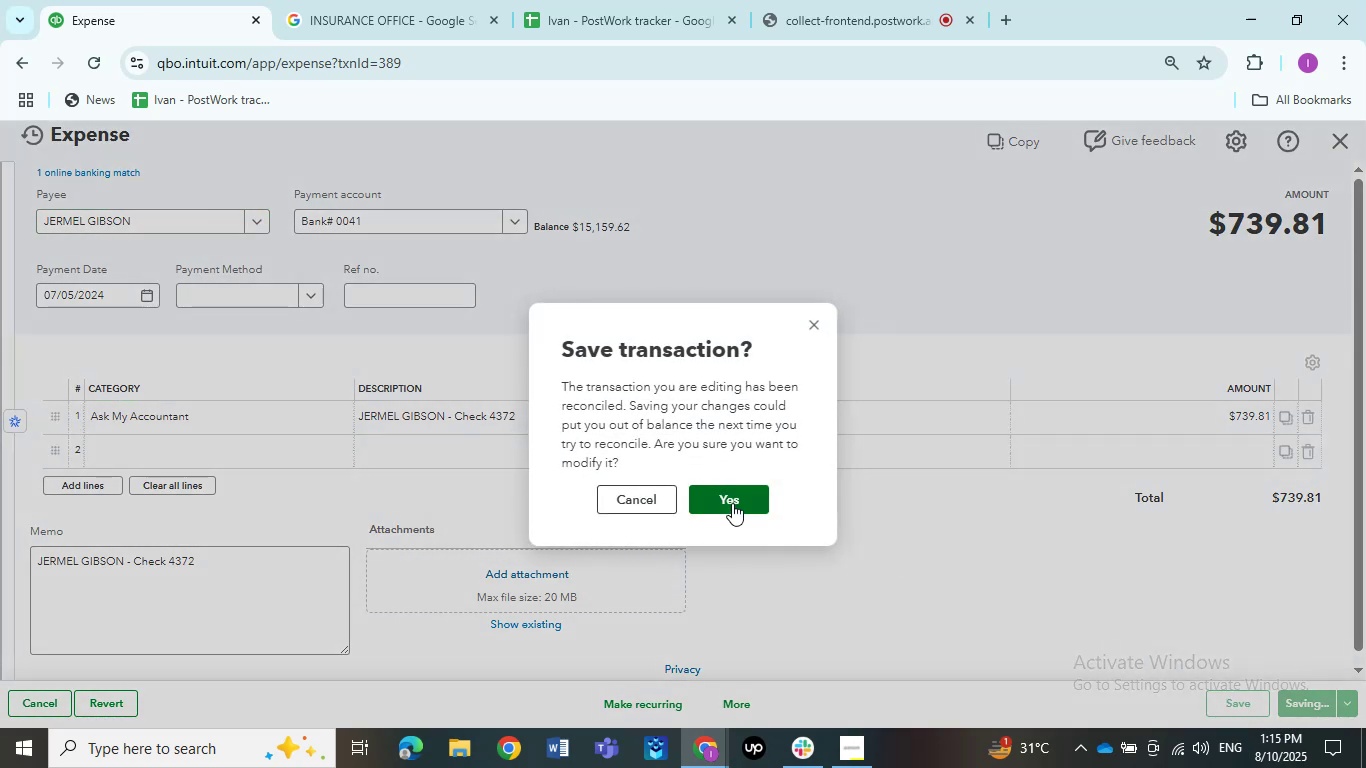 
left_click([732, 503])
 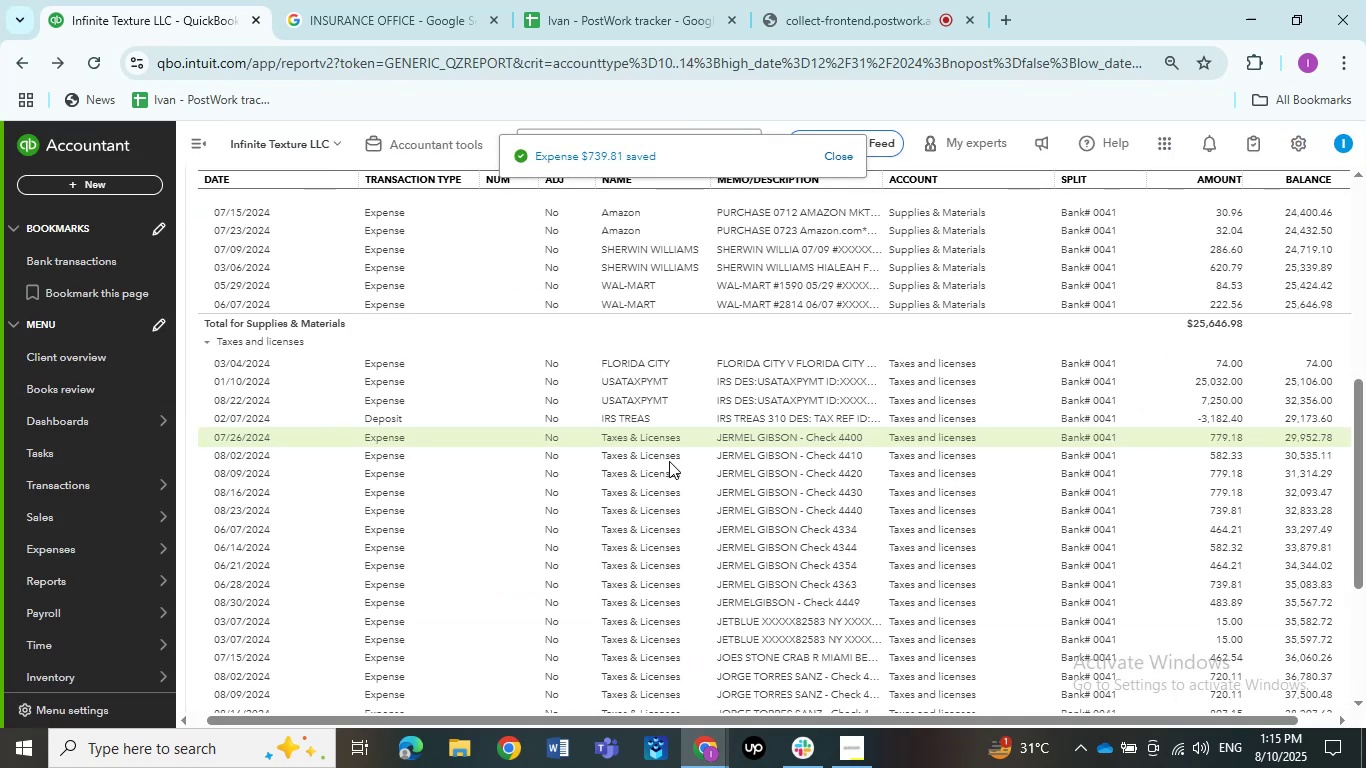 
wait(8.76)
 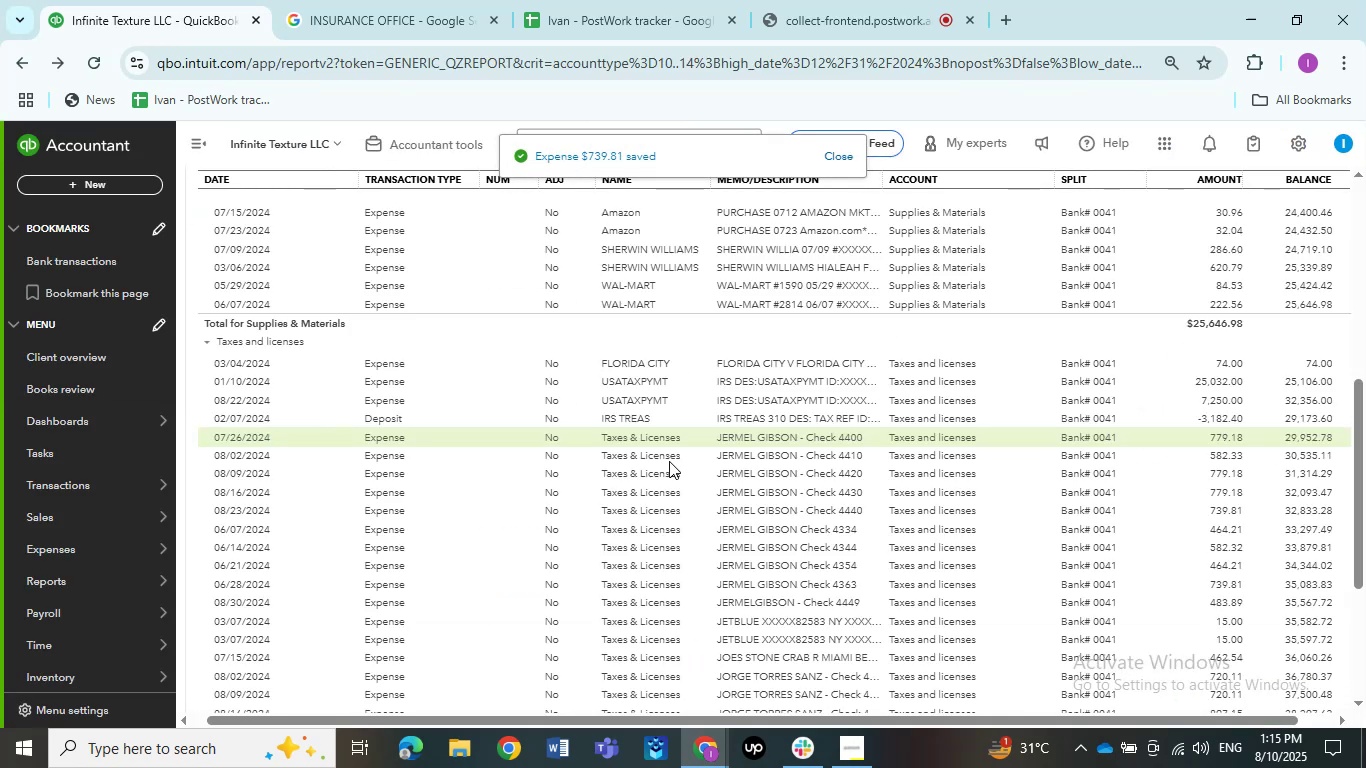 
left_click([805, 440])
 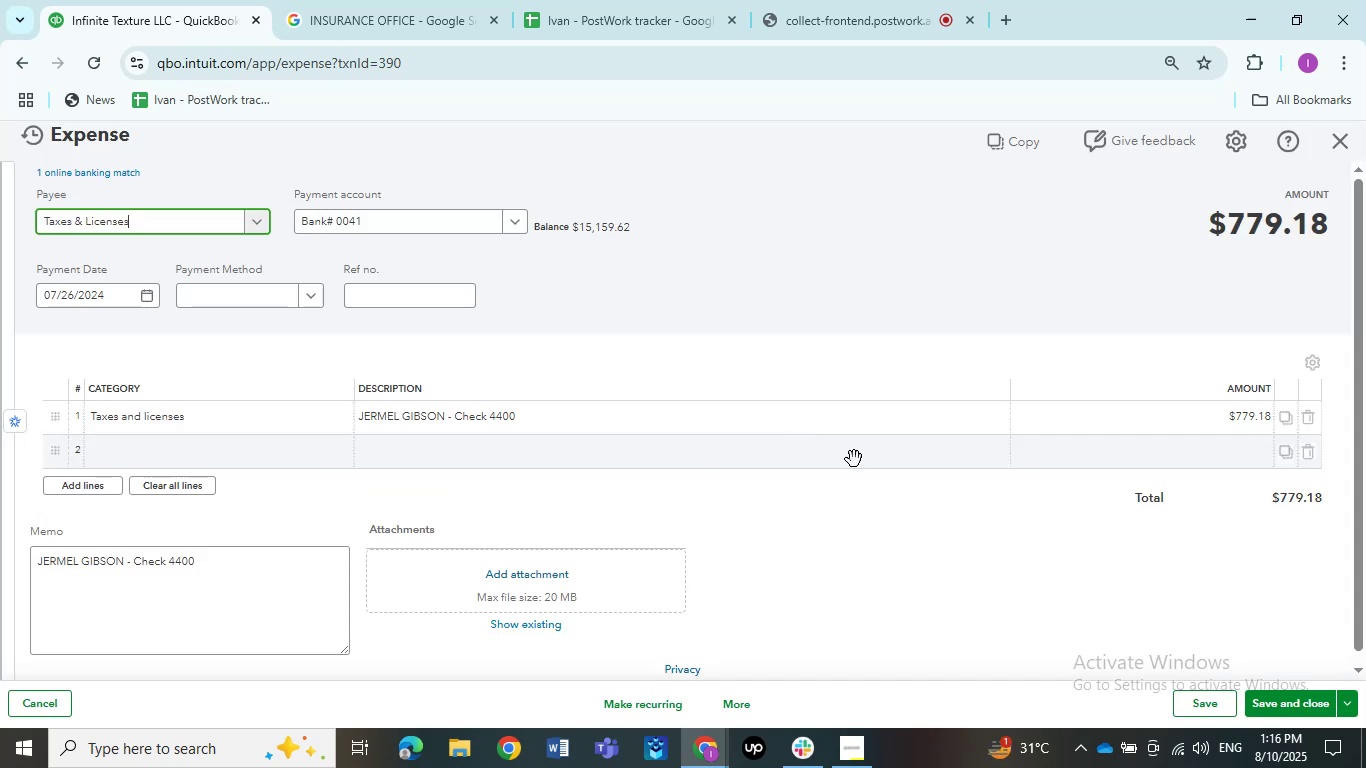 
left_click([445, 419])
 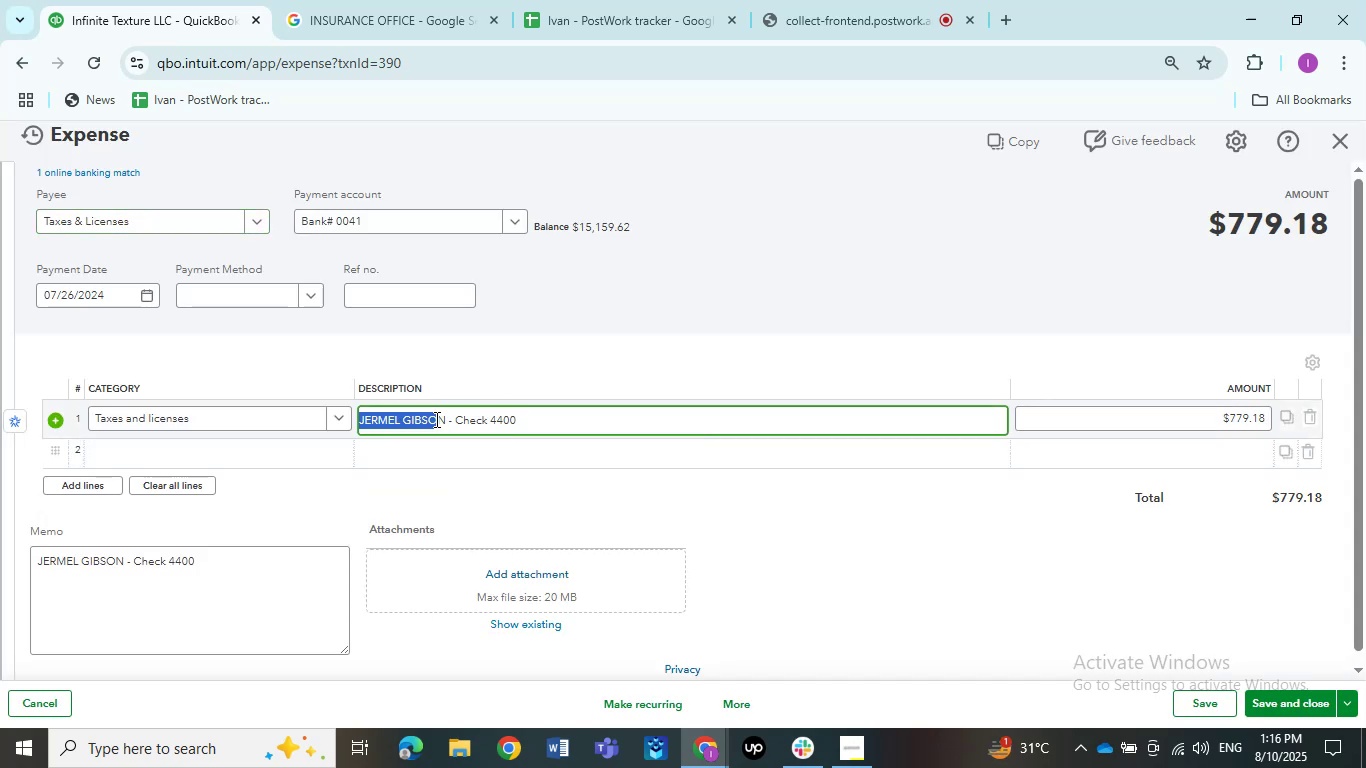 
hold_key(key=ControlLeft, duration=0.35)
 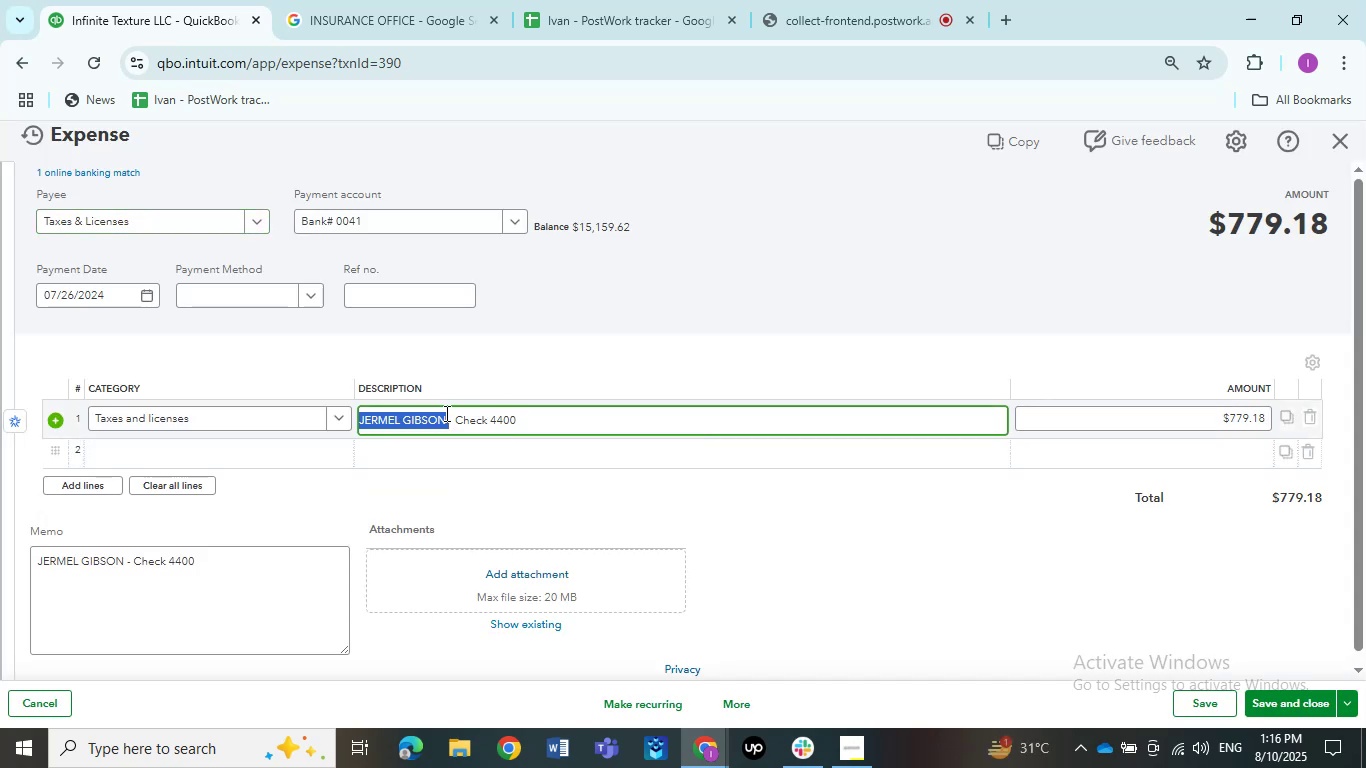 
key(Shift+ArrowLeft)
 